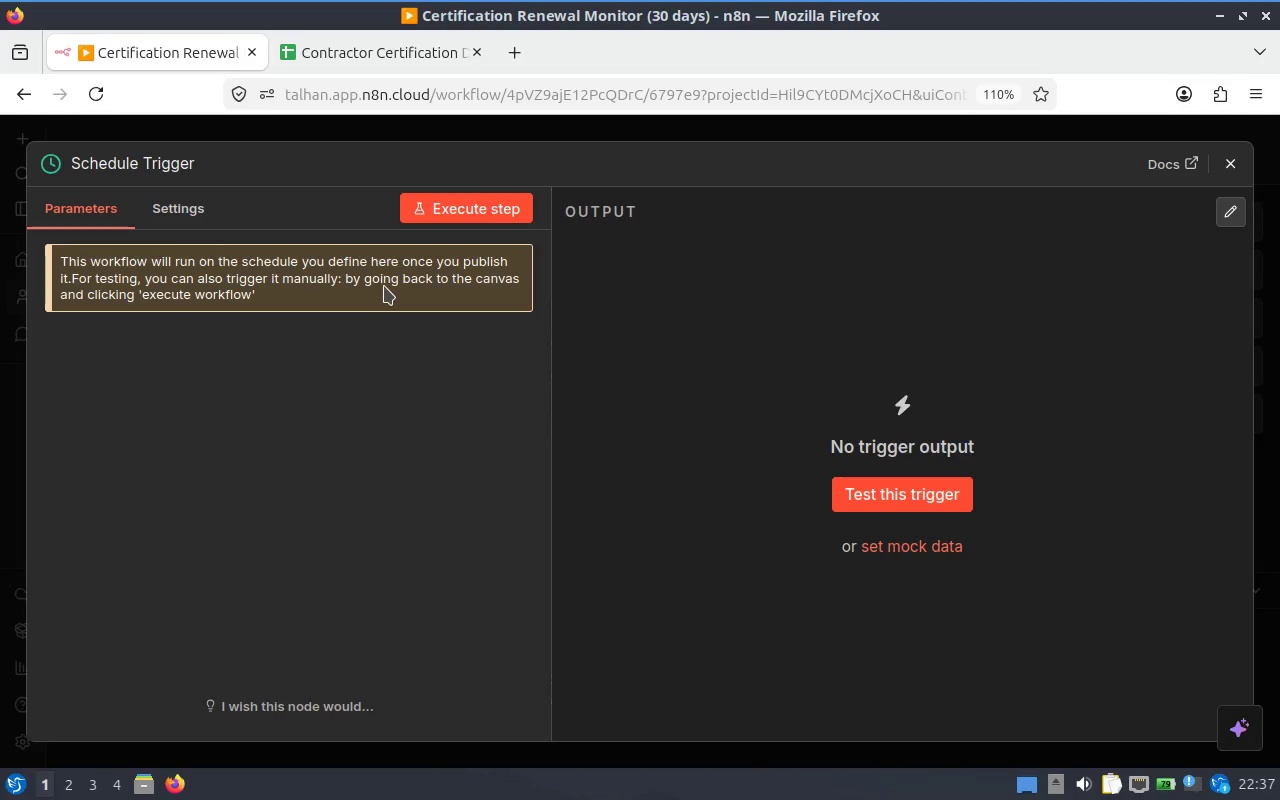 
left_click([168, 208])
 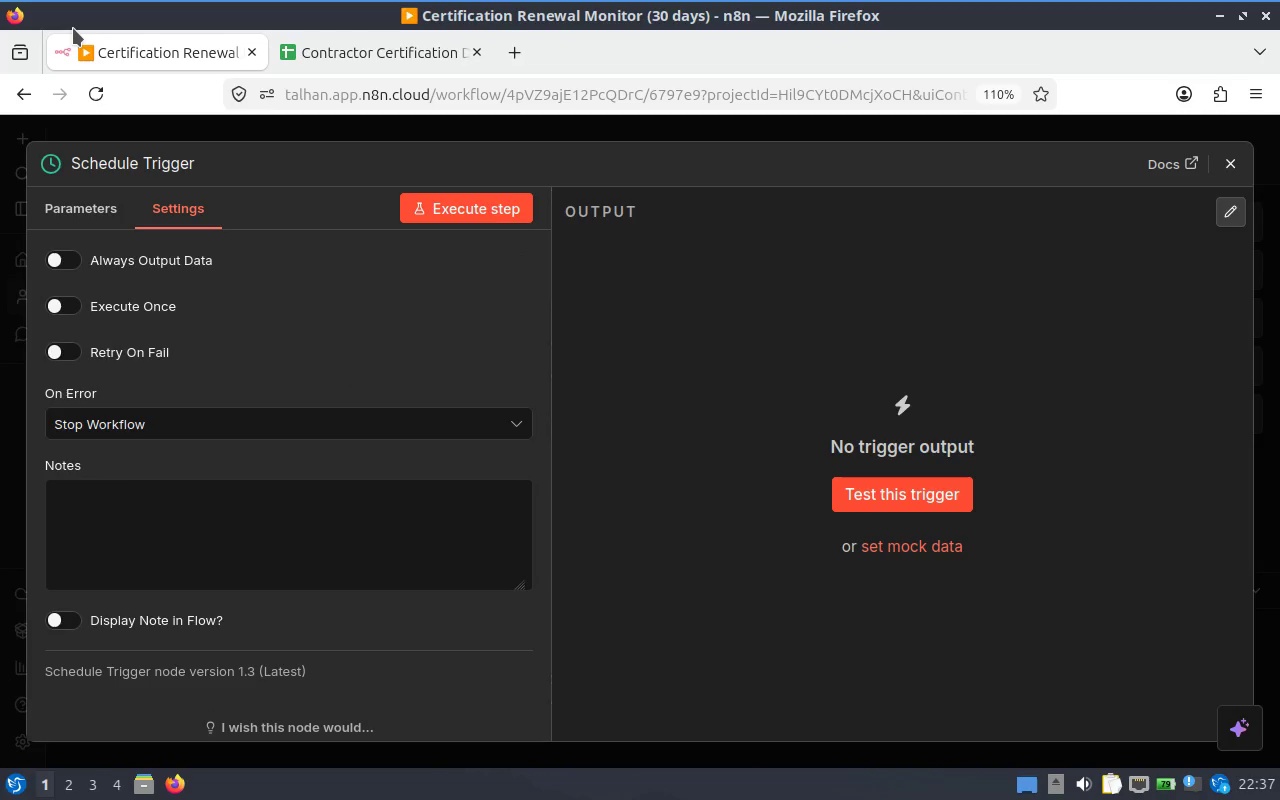 
wait(11.03)
 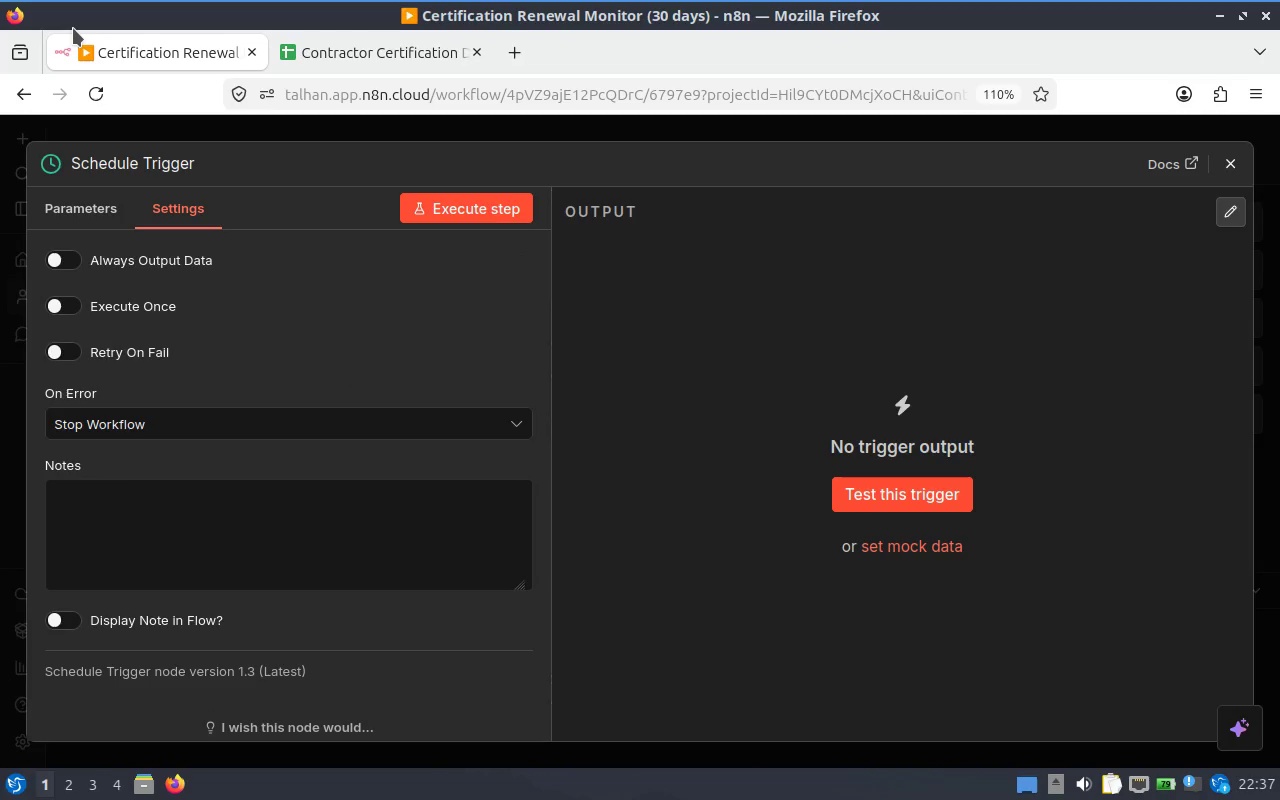 
scroll: coordinate [296, 381], scroll_direction: down, amount: 1.0
 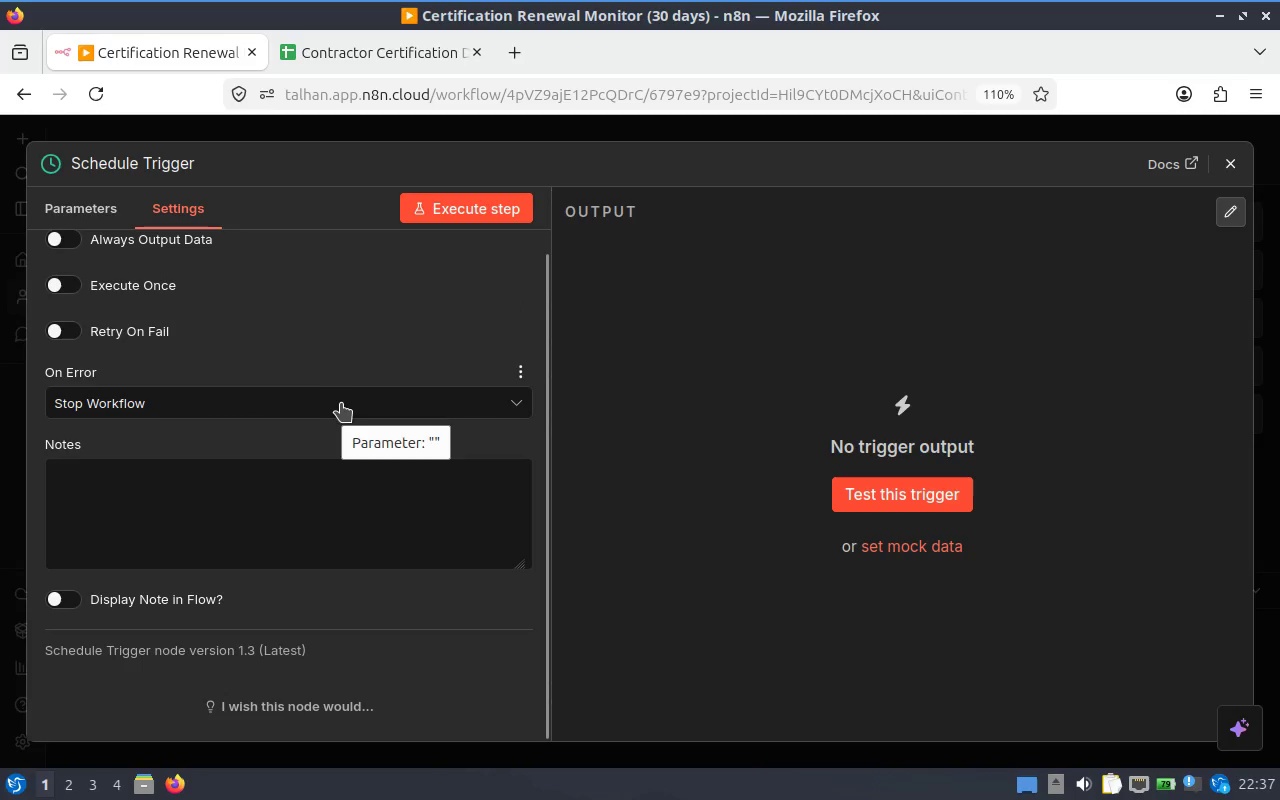 
scroll: coordinate [350, 400], scroll_direction: up, amount: 2.0
 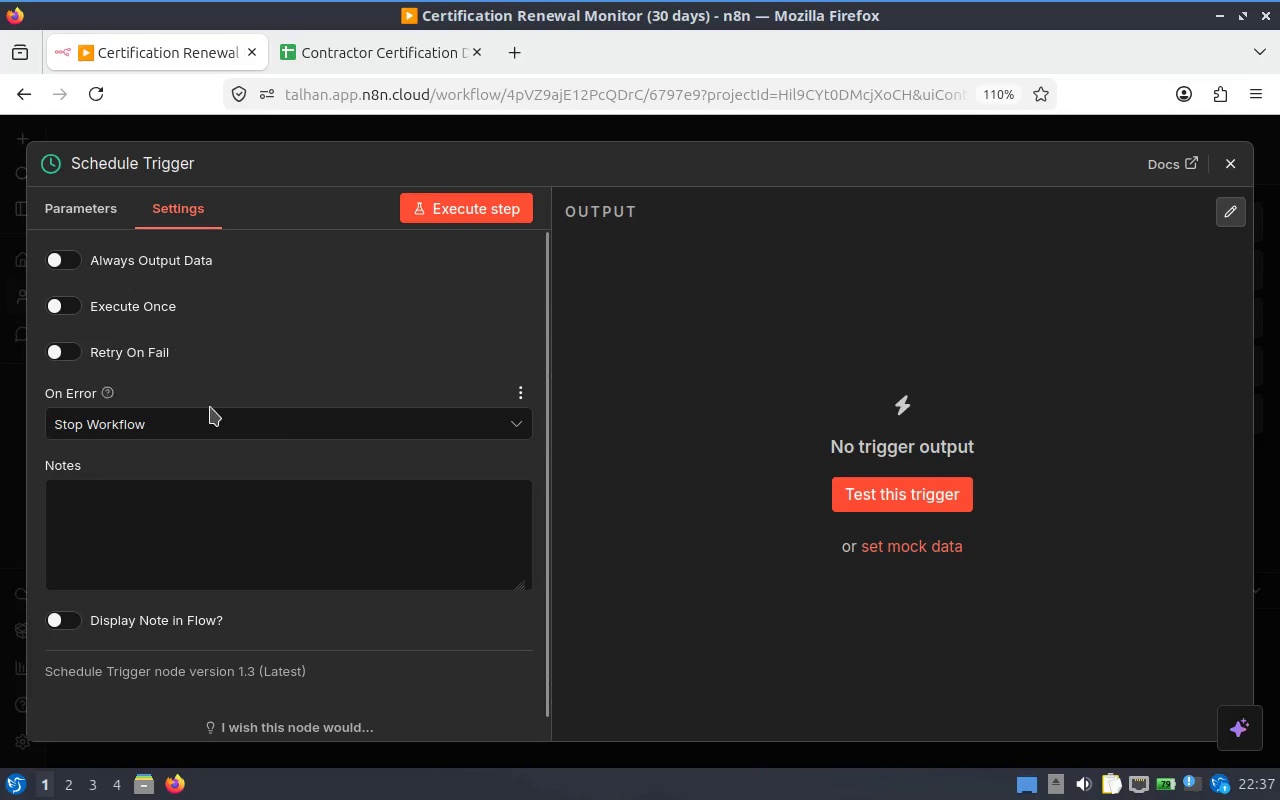 
left_click([284, 432])
 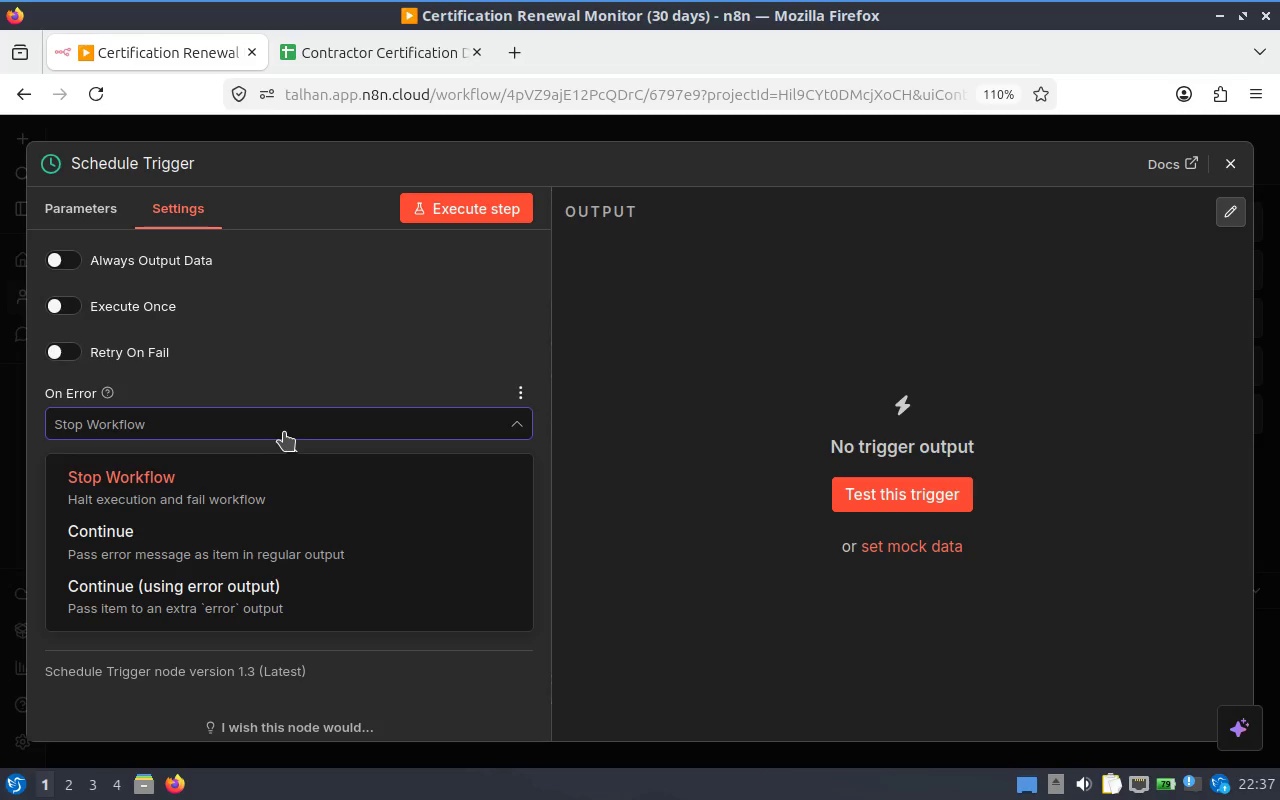 
left_click([284, 432])
 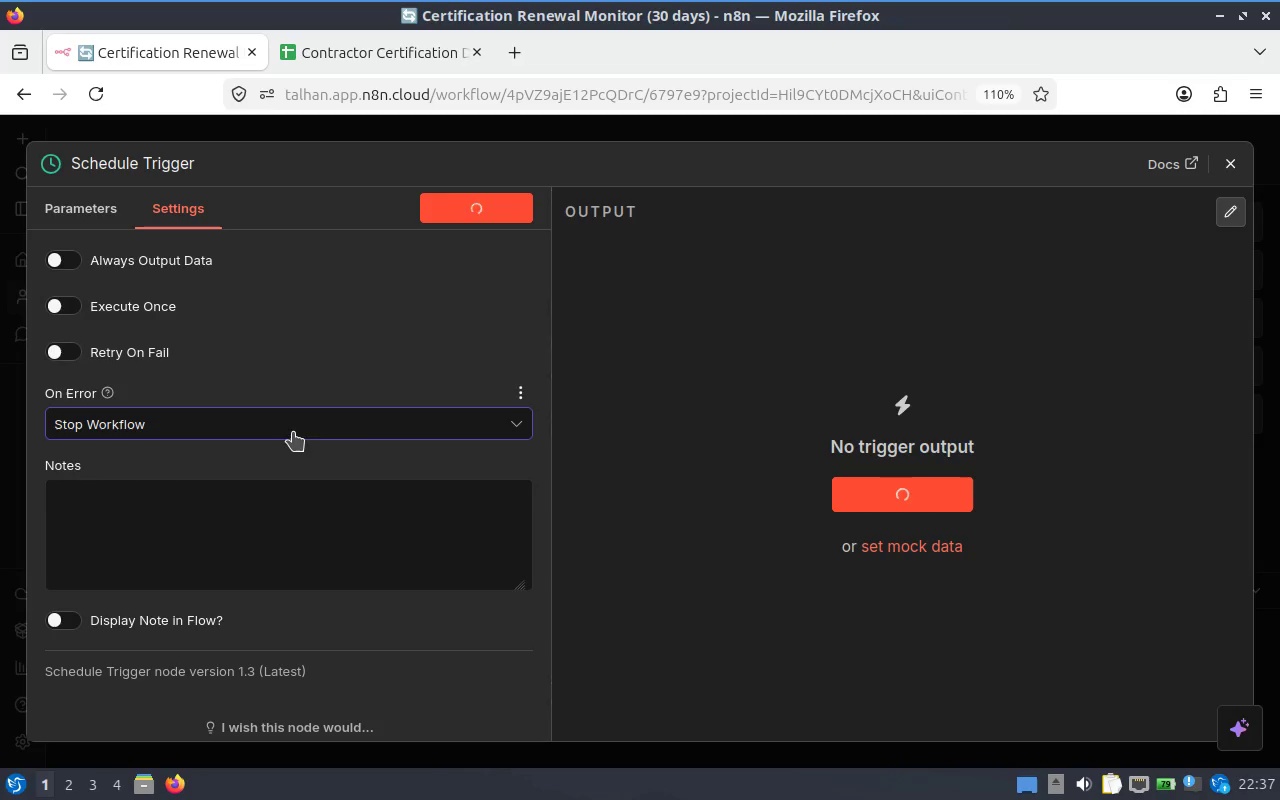 
scroll: coordinate [381, 452], scroll_direction: down, amount: 1.0
 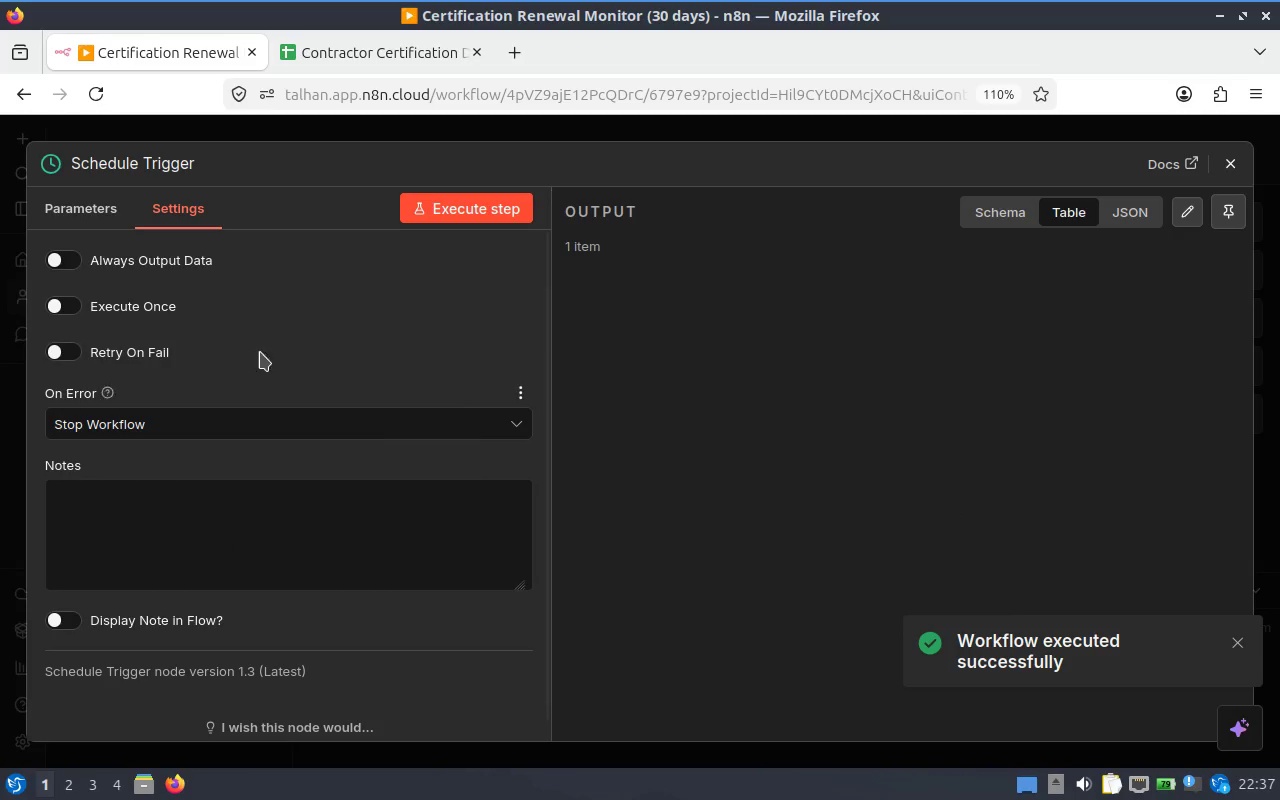 
left_click([76, 211])
 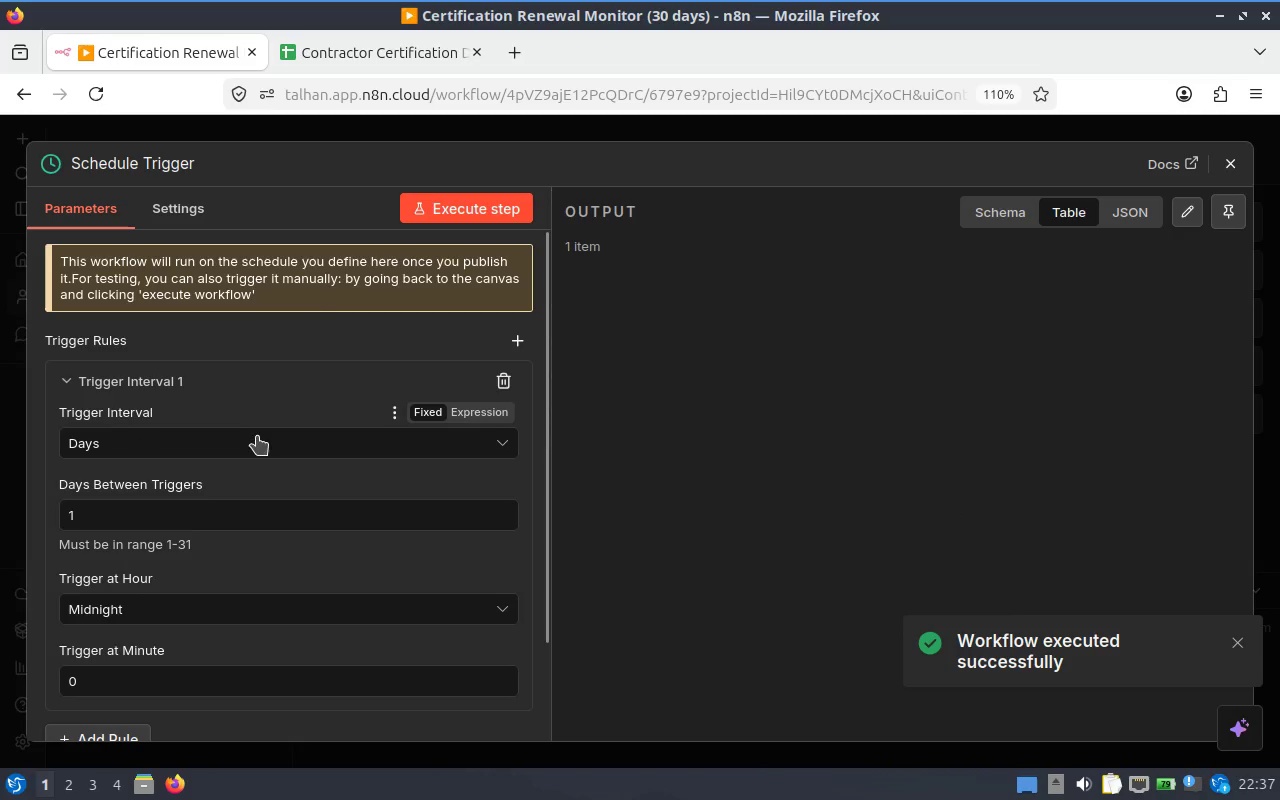 
scroll: coordinate [265, 399], scroll_direction: down, amount: 1.0
 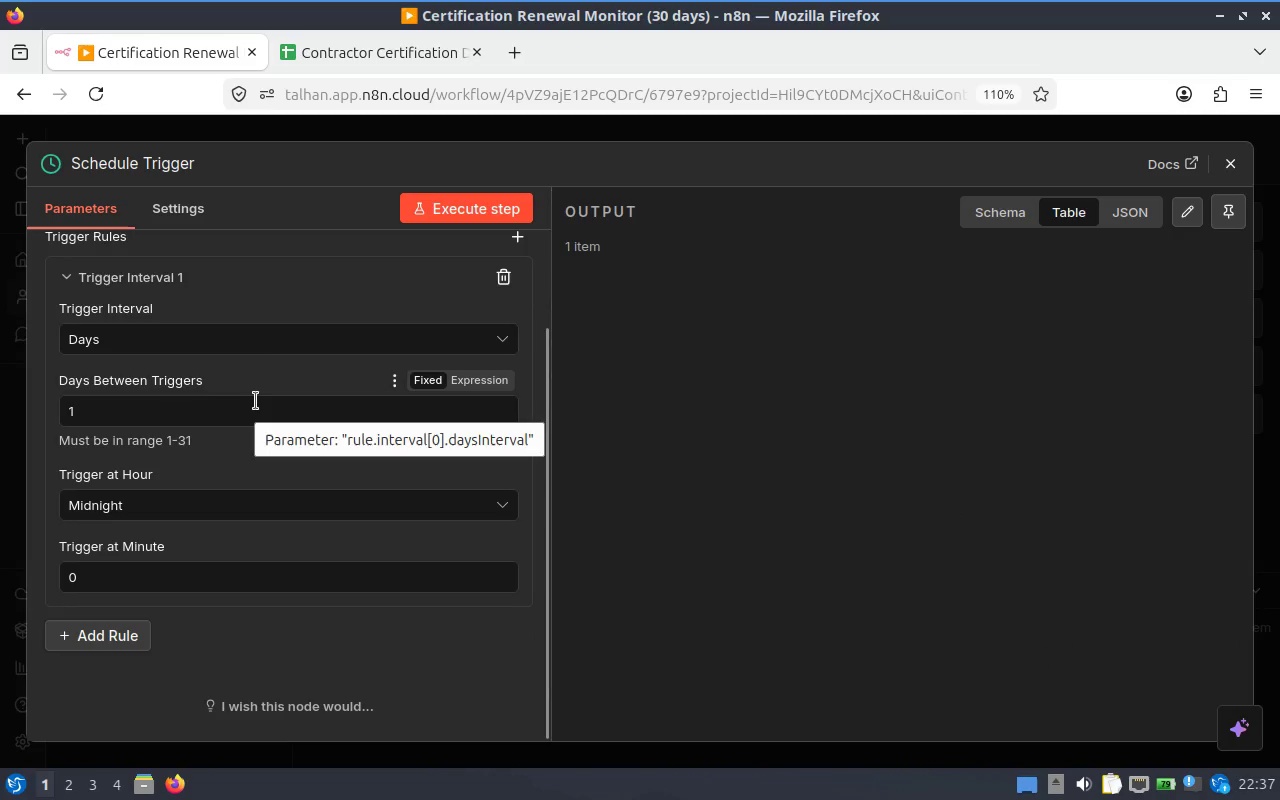 
left_click([265, 348])
 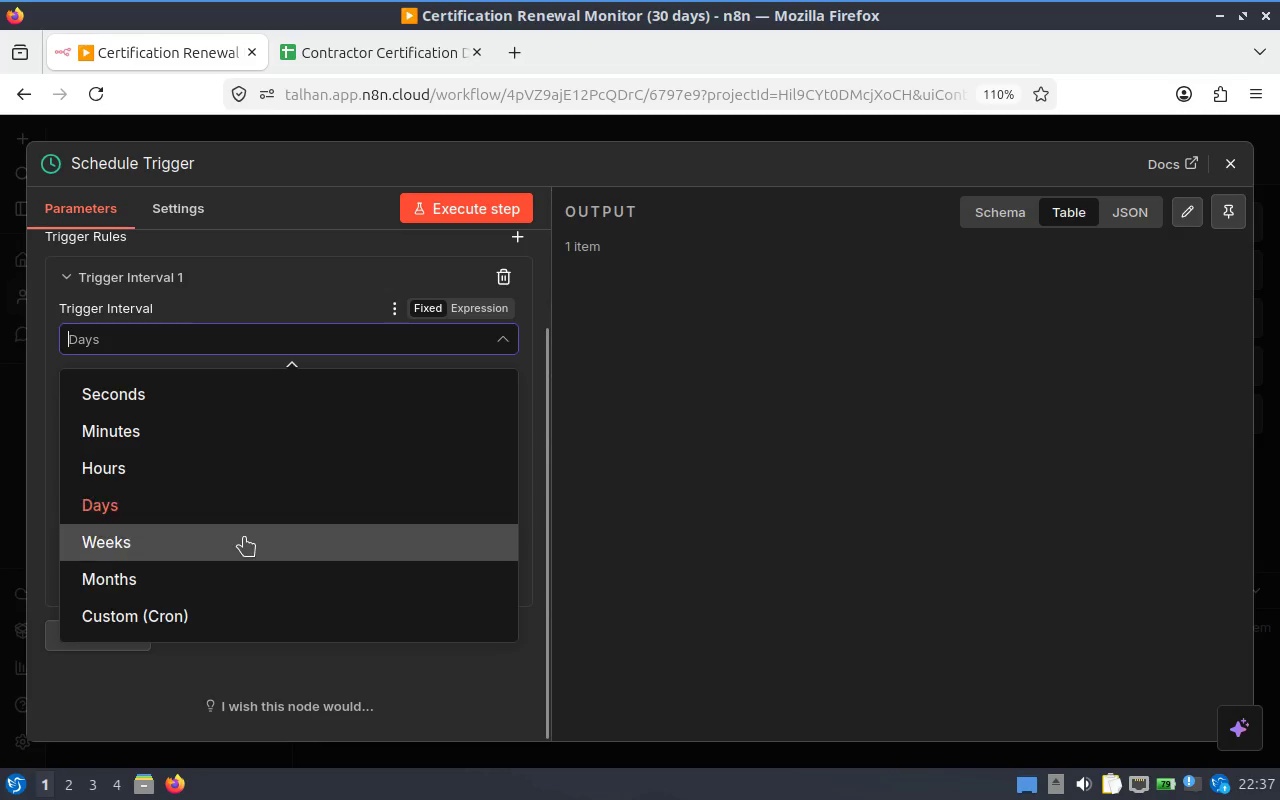 
left_click([244, 537])
 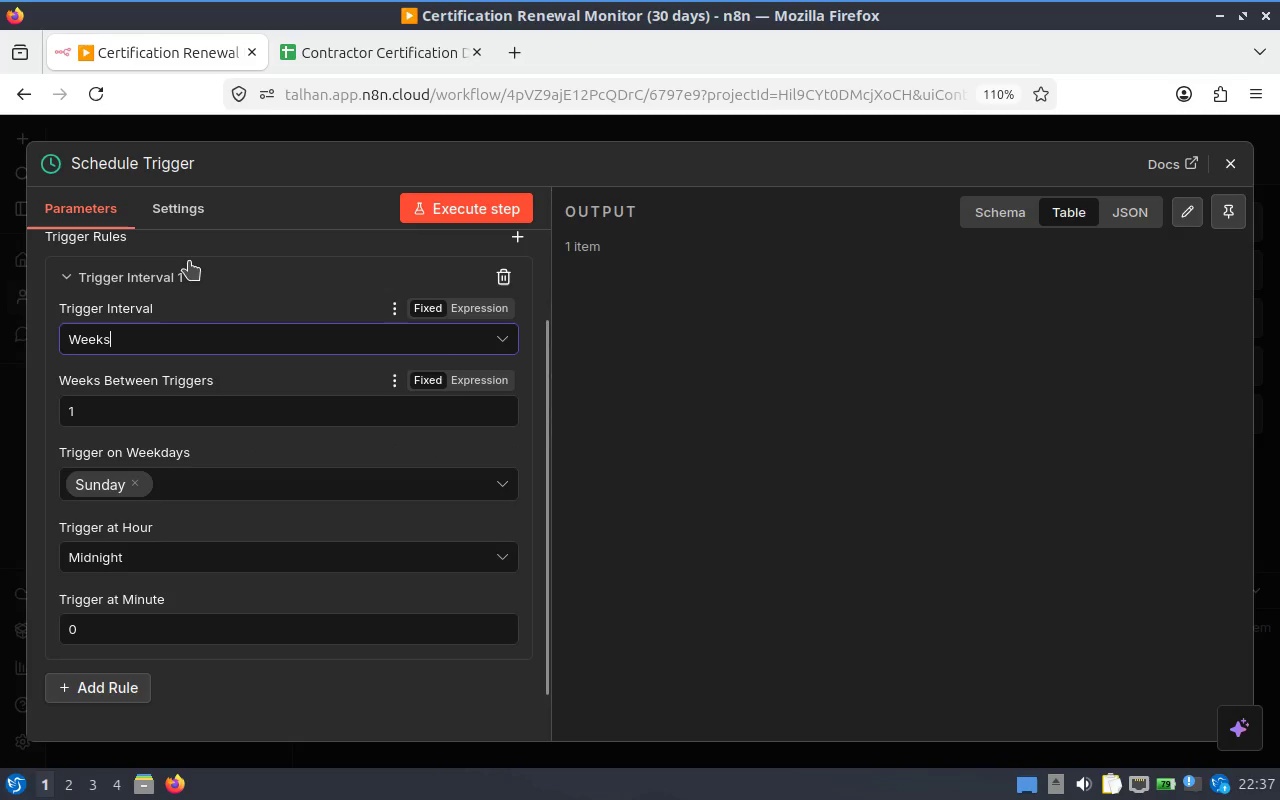 
mouse_move([36, 3])
 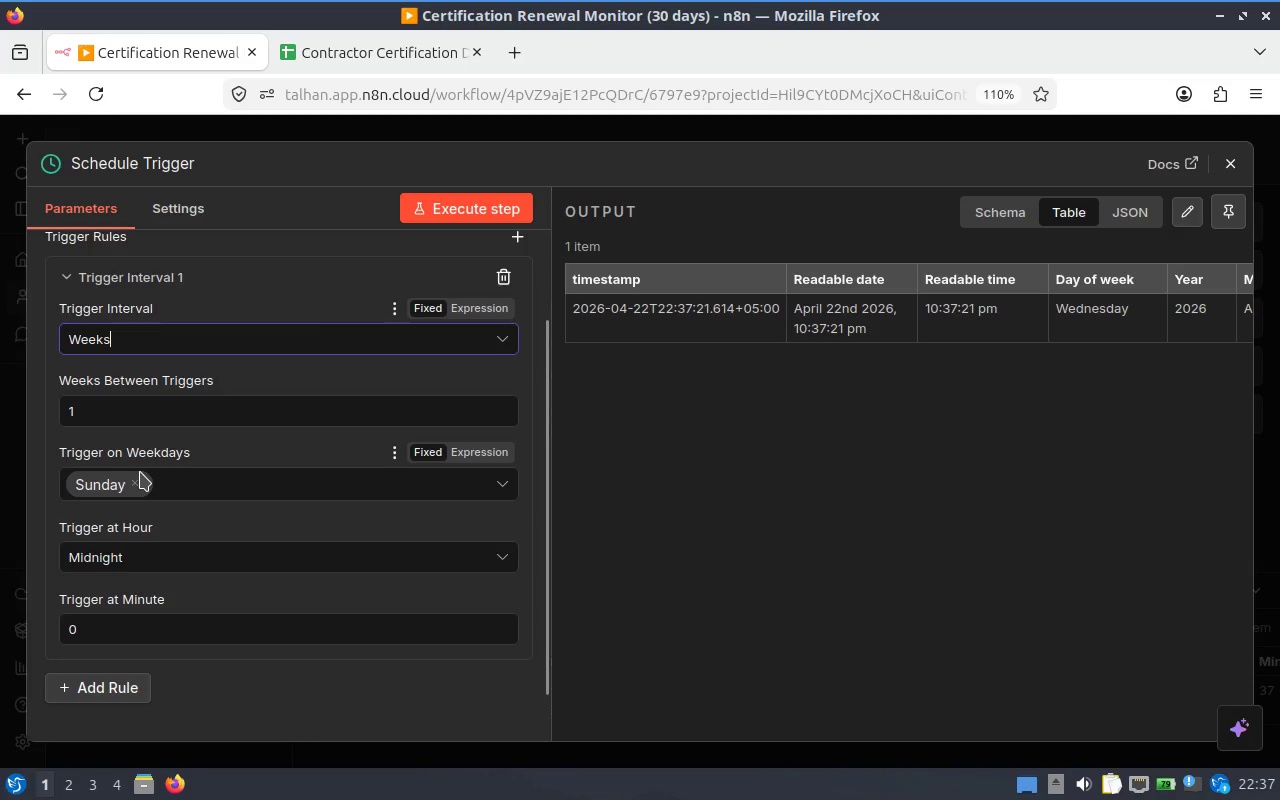 
left_click([192, 484])
 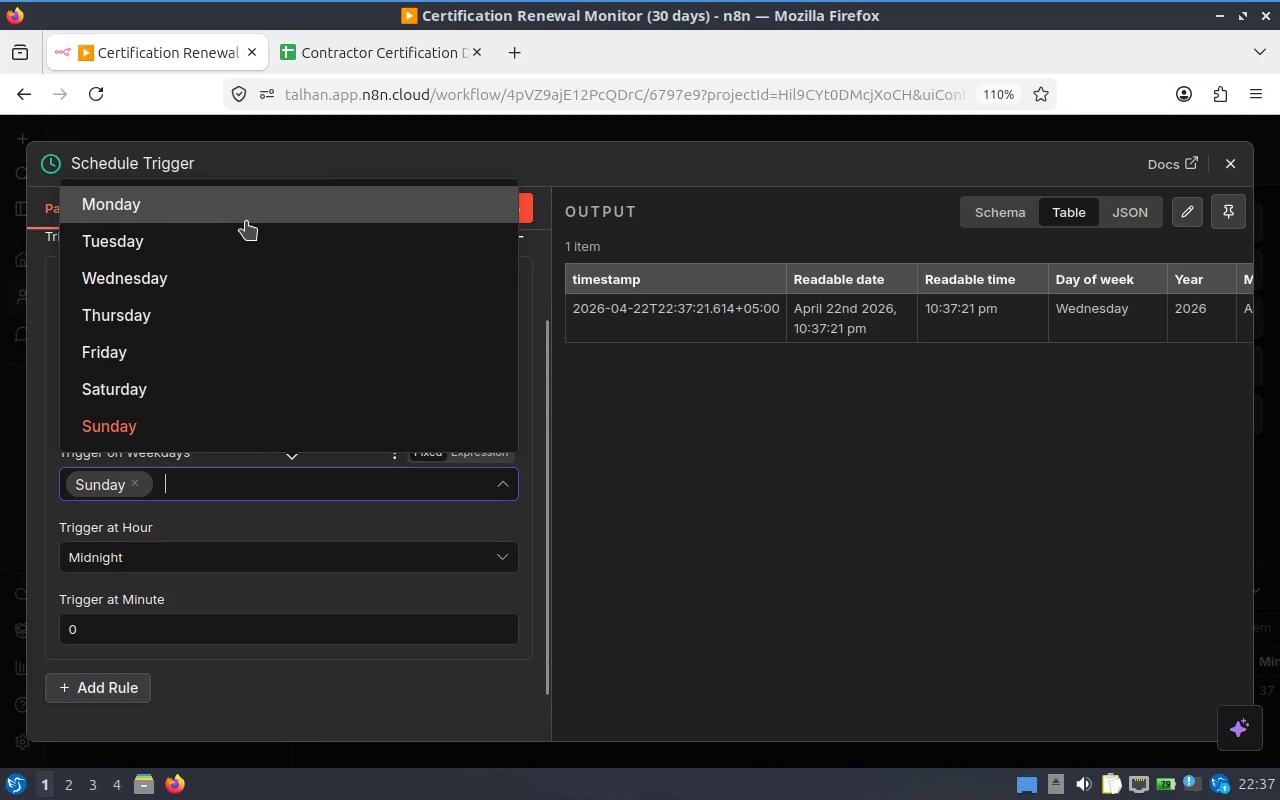 
left_click([258, 216])
 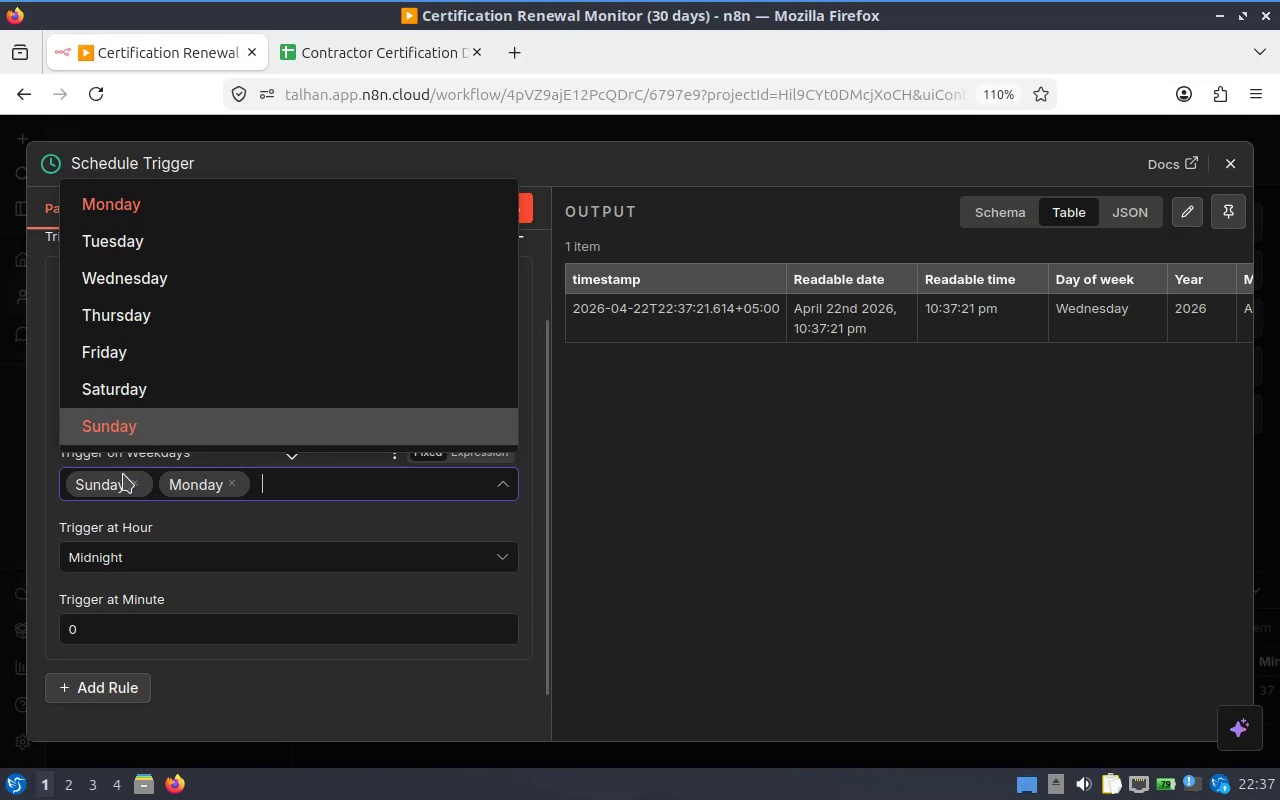 
left_click([125, 487])
 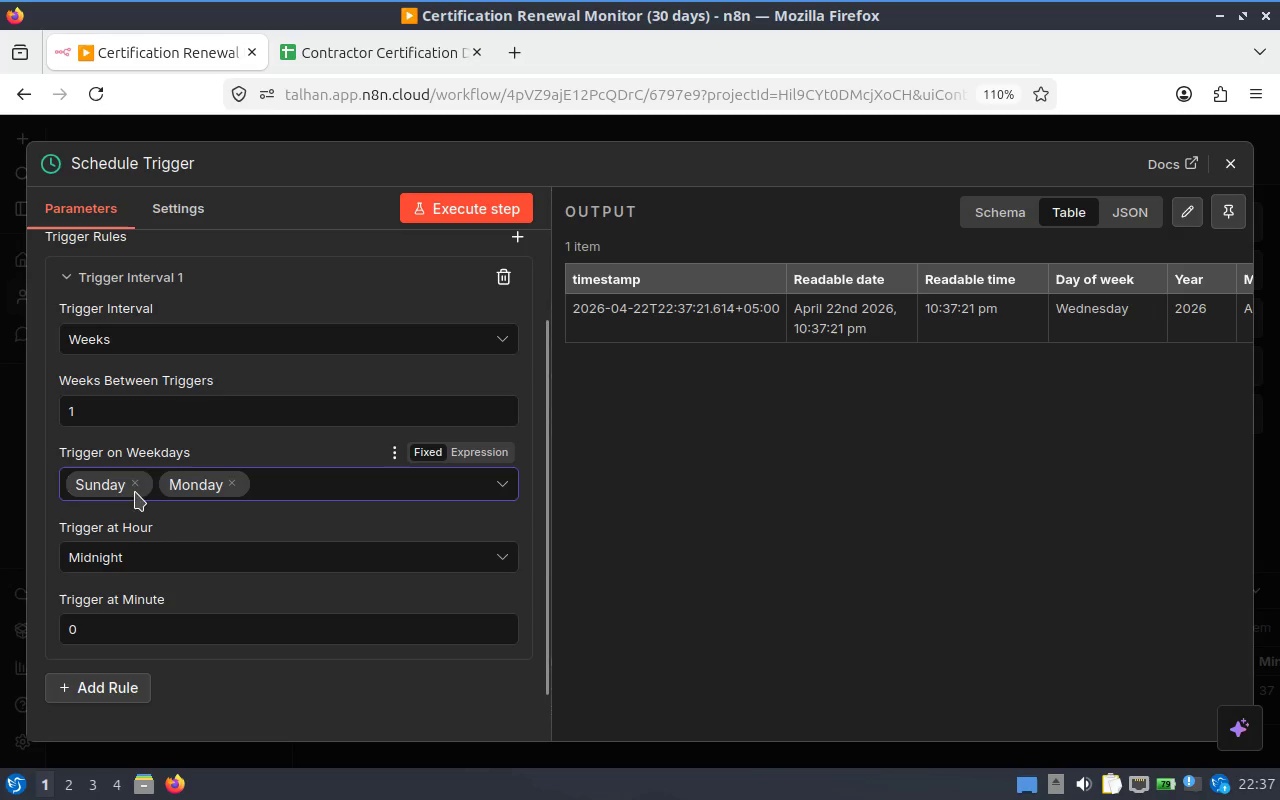 
left_click([130, 484])
 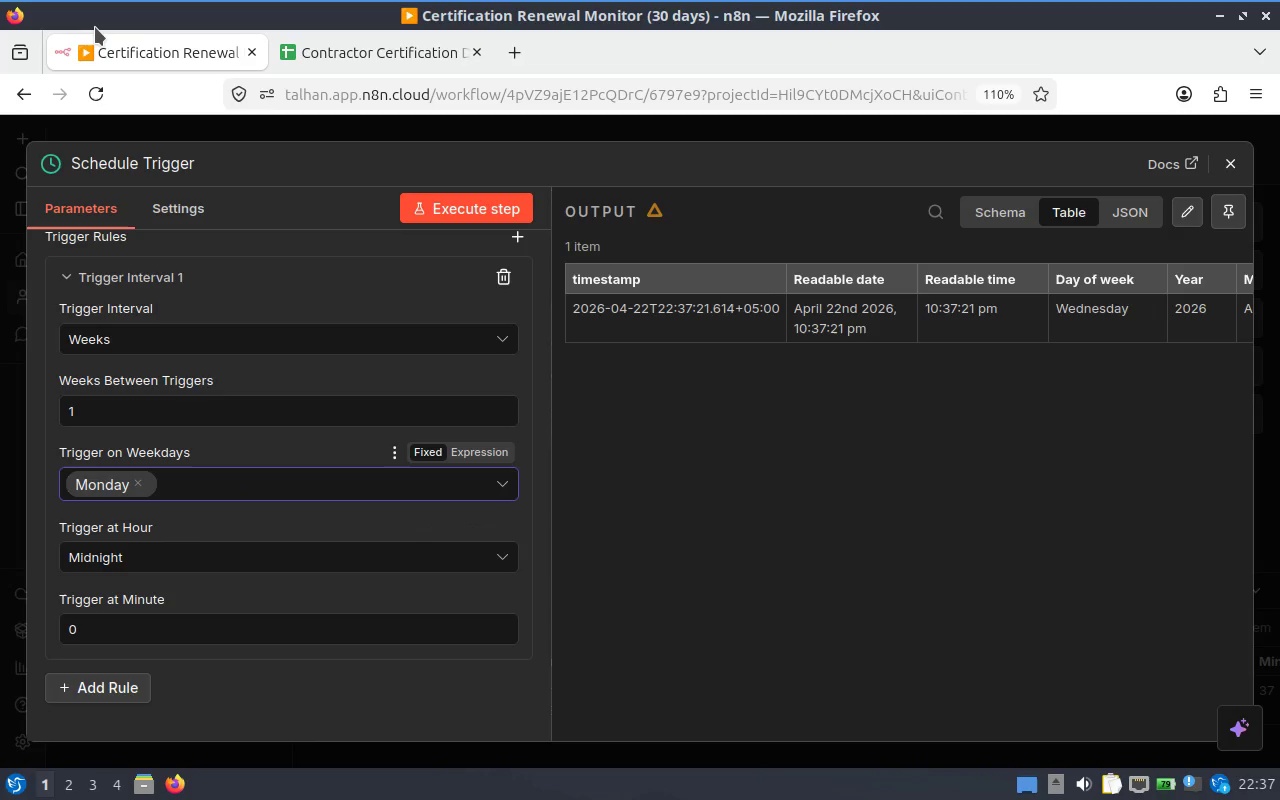 
wait(12.82)
 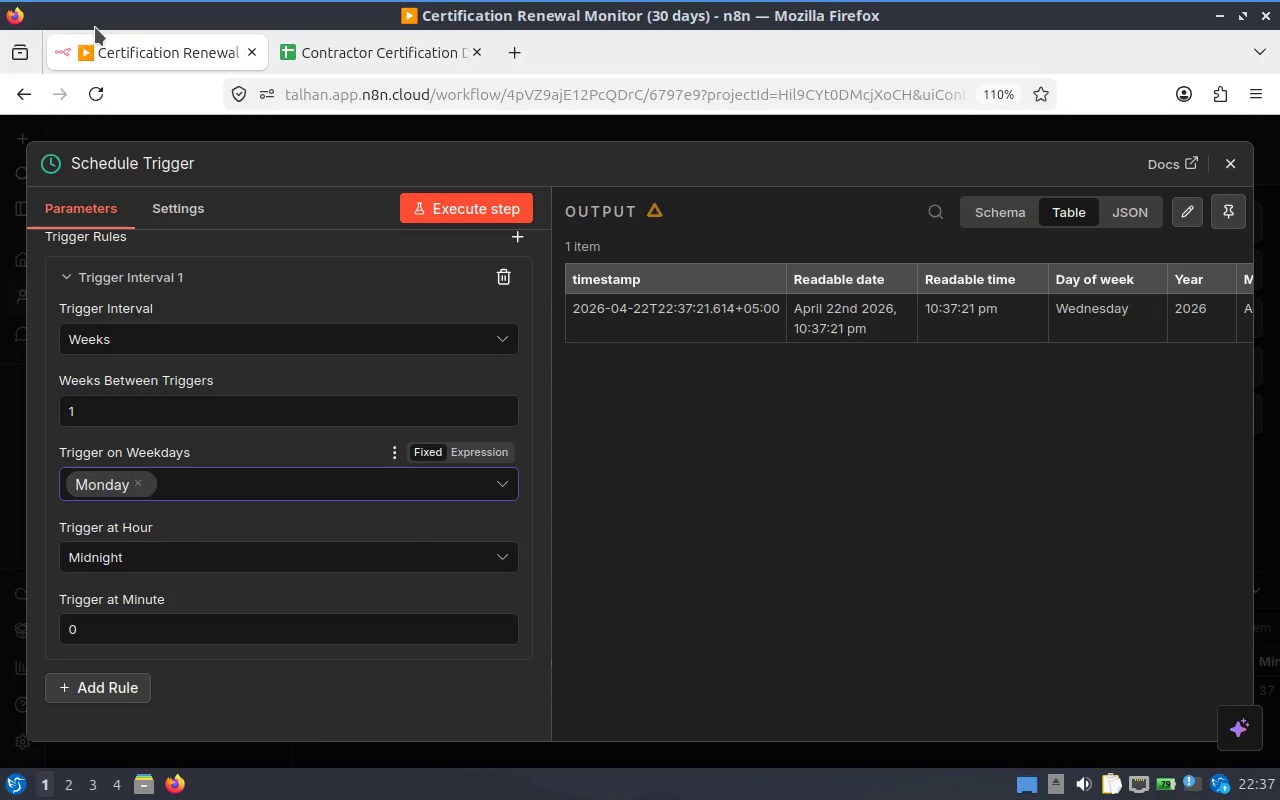 
scroll: coordinate [308, 485], scroll_direction: down, amount: 2.0
 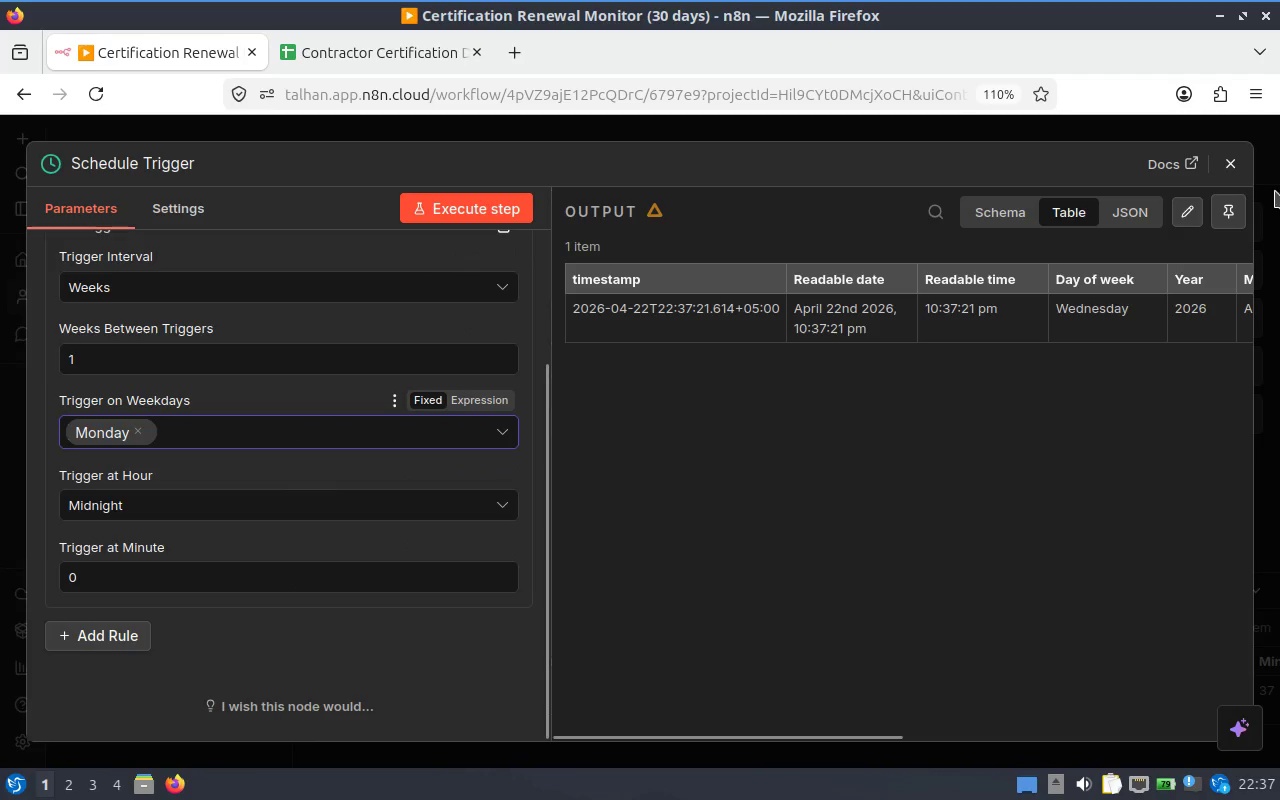 
left_click([248, 211])
 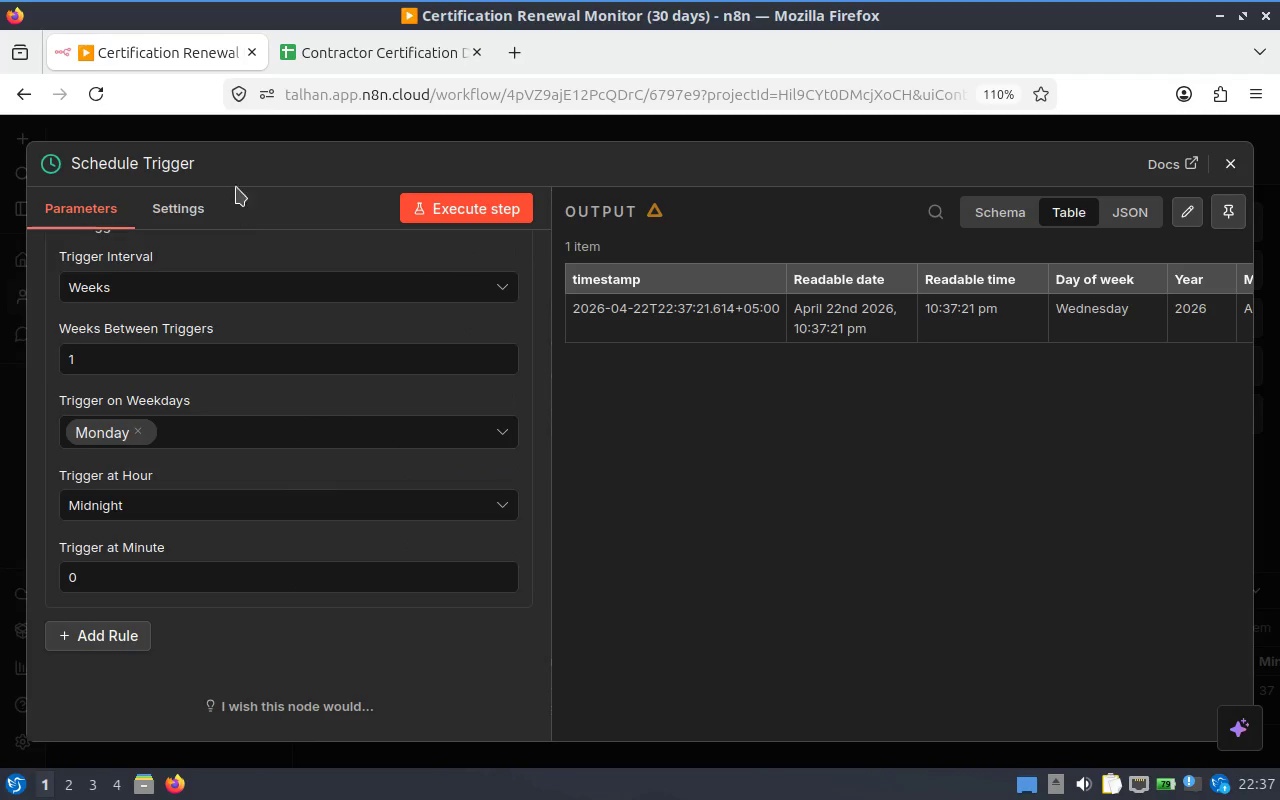 
left_click([255, 169])
 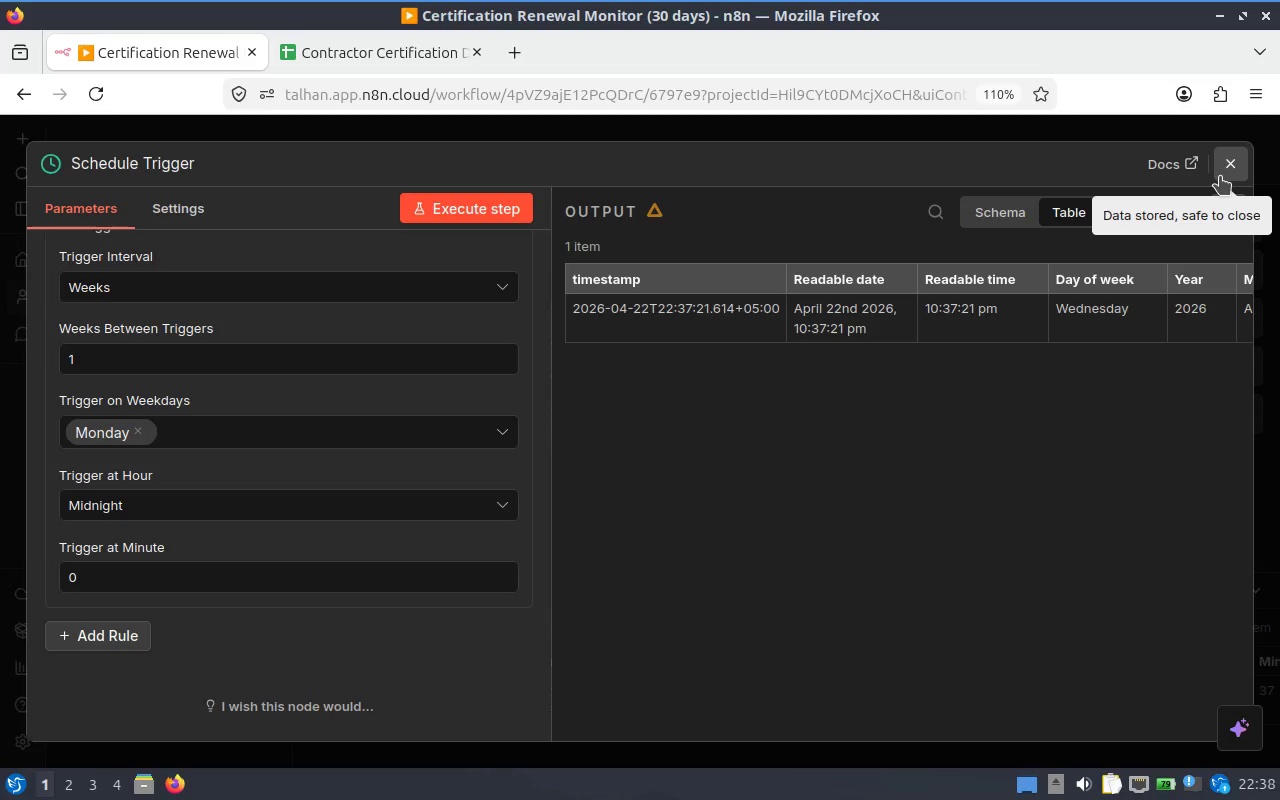 
left_click([1220, 176])
 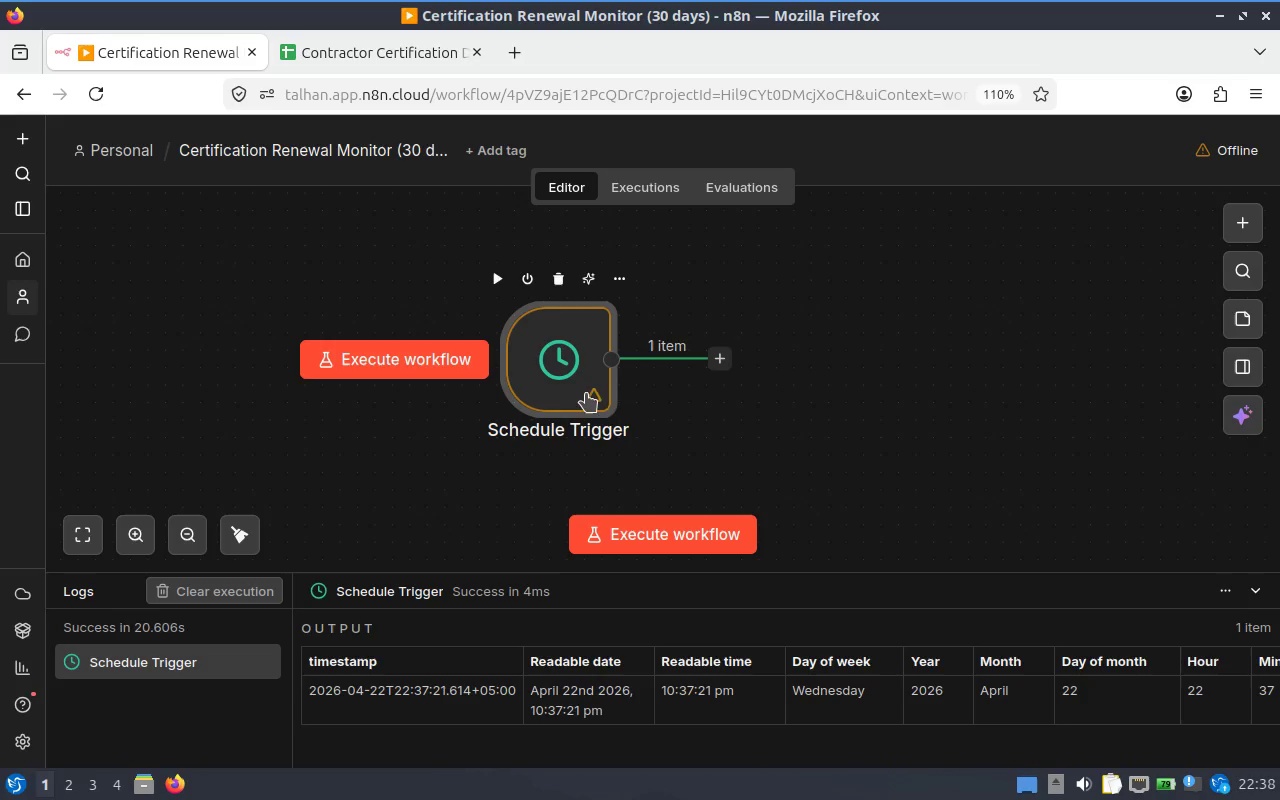 
left_click_drag(start_coordinate=[830, 397], to_coordinate=[785, 403])
 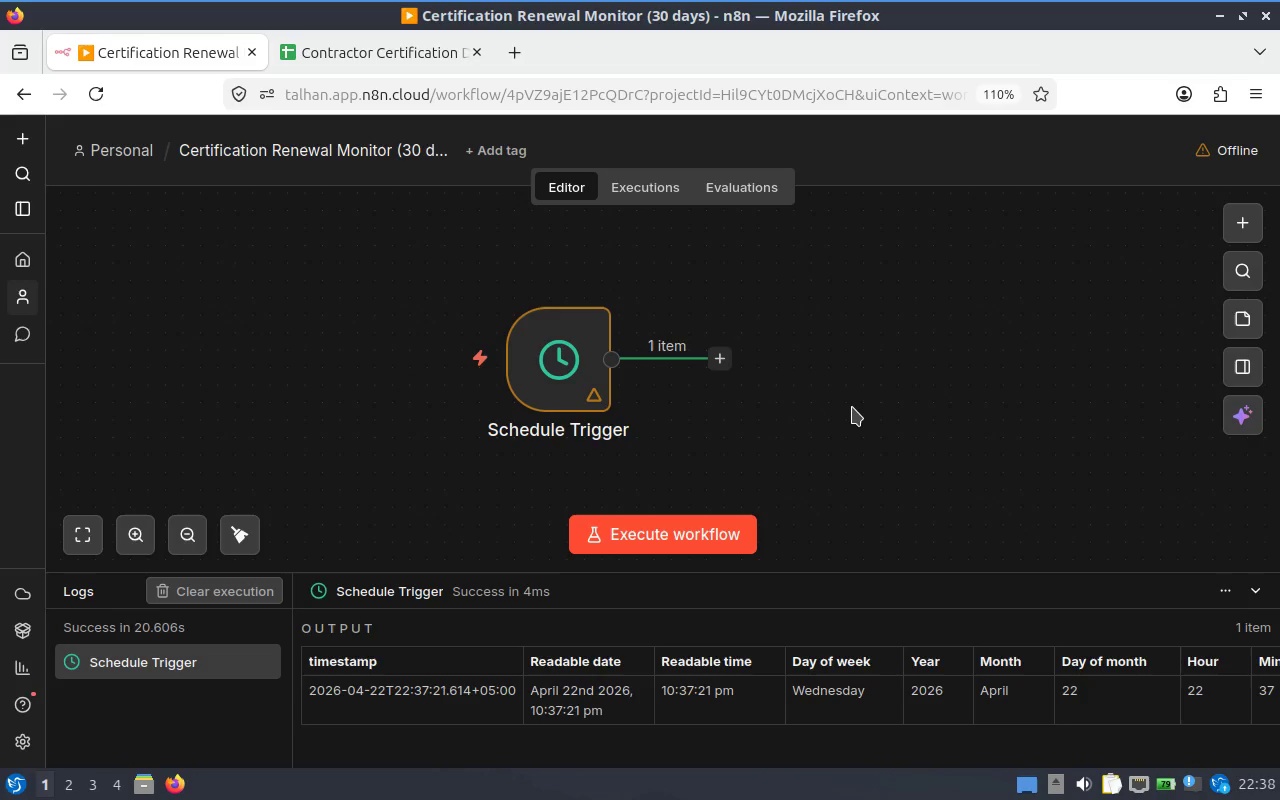 
left_click_drag(start_coordinate=[852, 407], to_coordinate=[846, 409])
 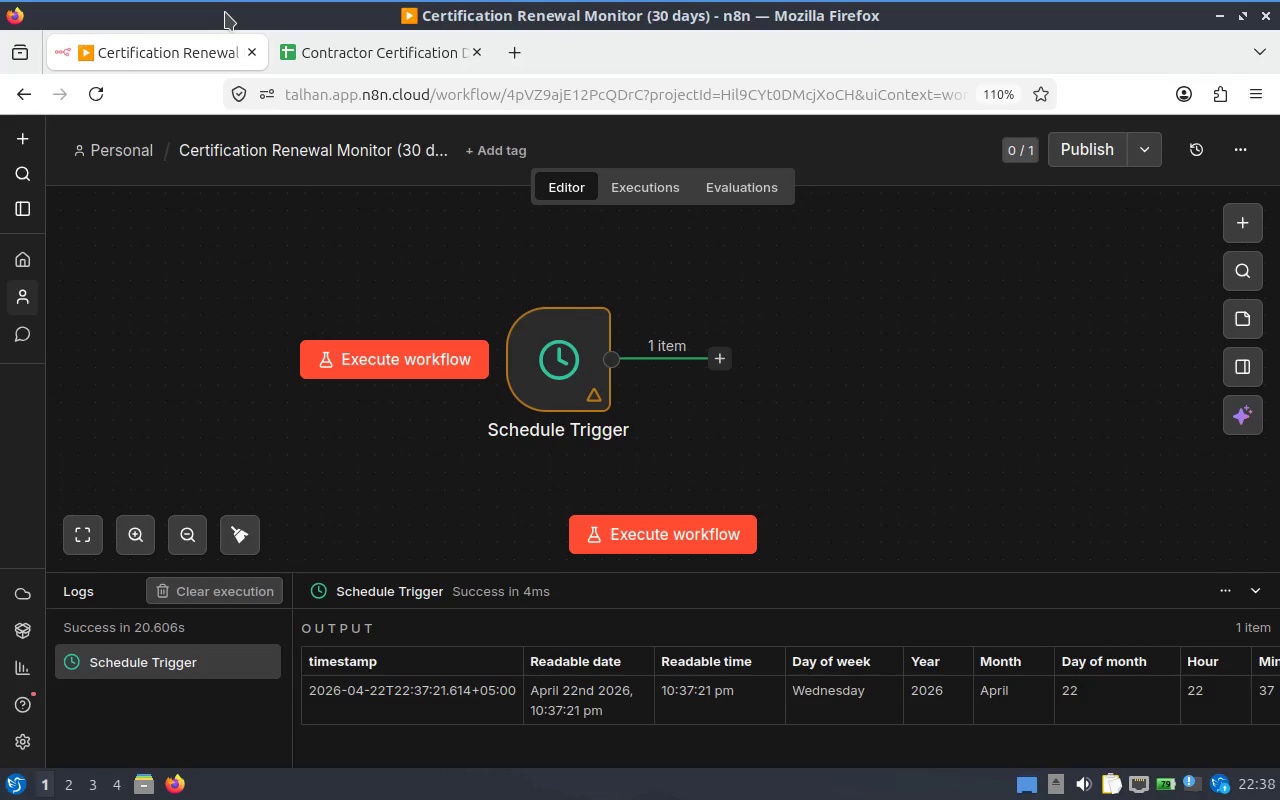 
wait(7.75)
 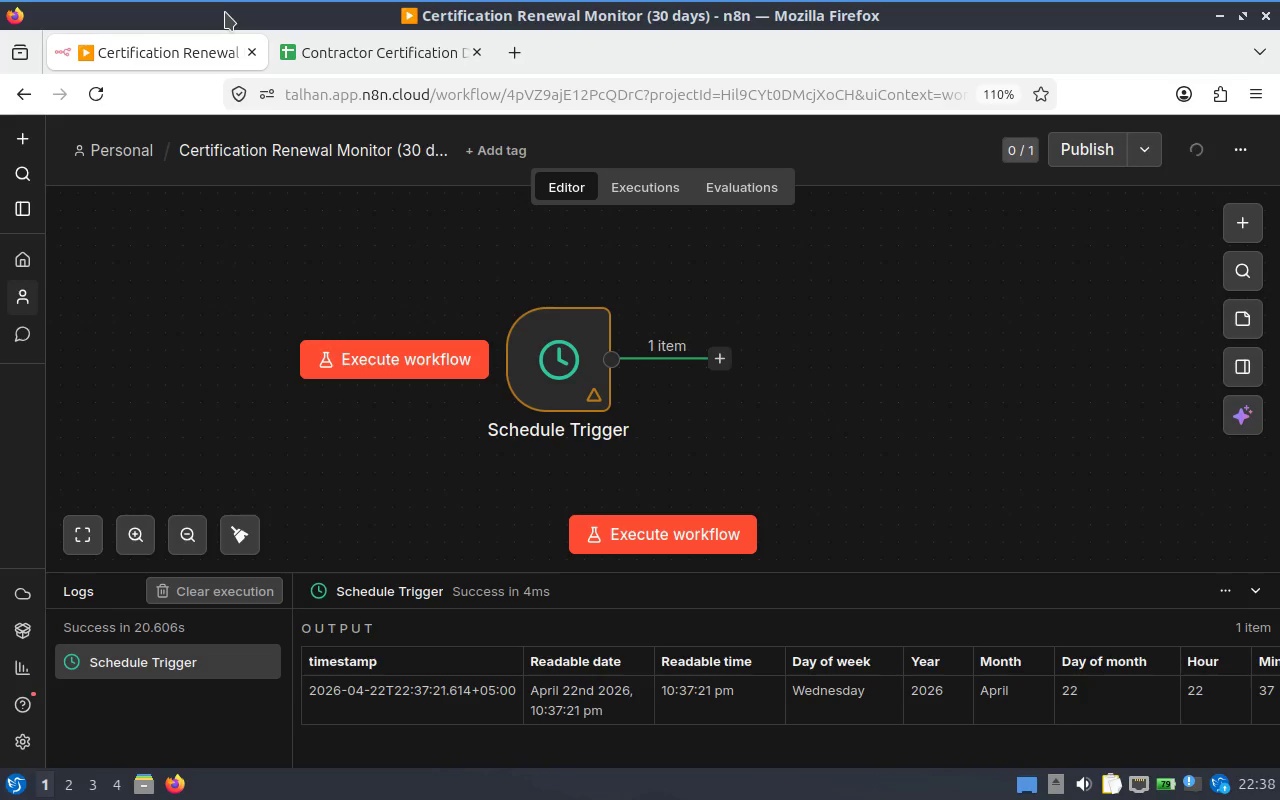 
left_click([717, 354])
 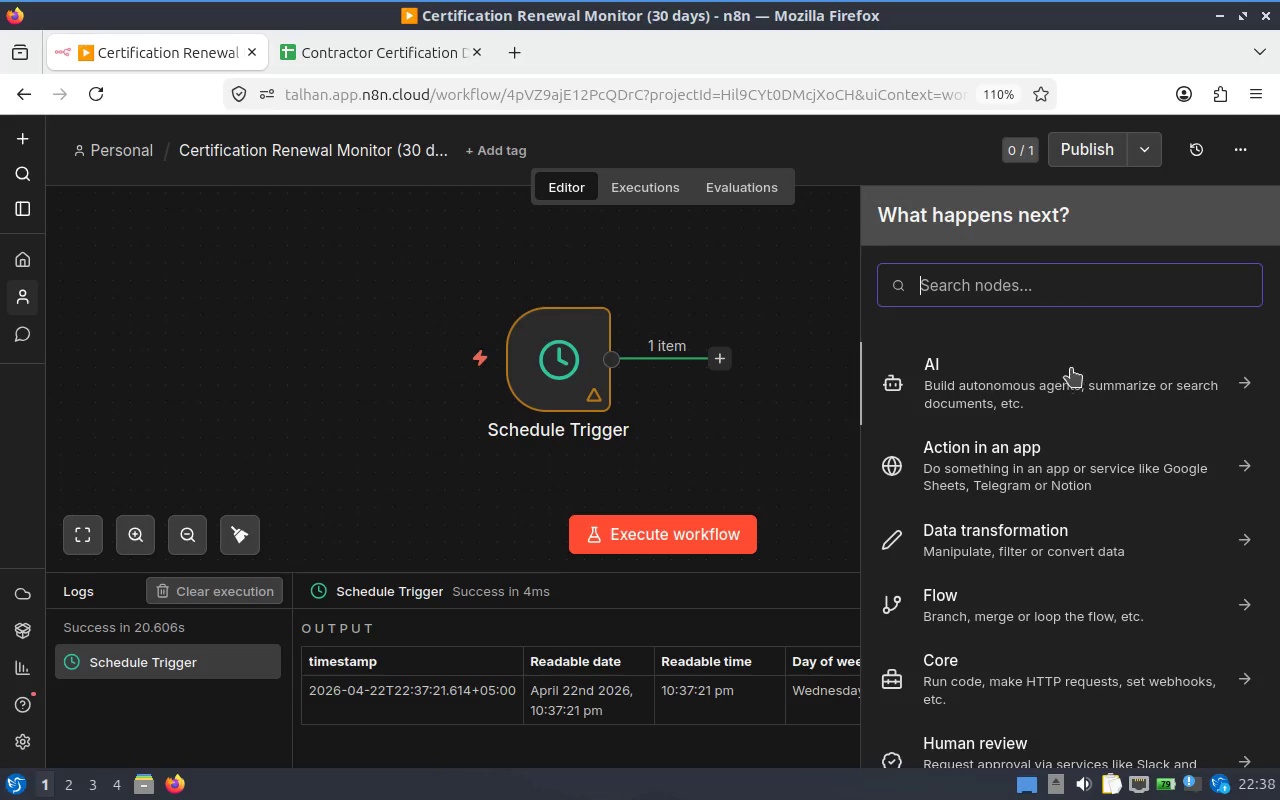 
left_click([1106, 280])
 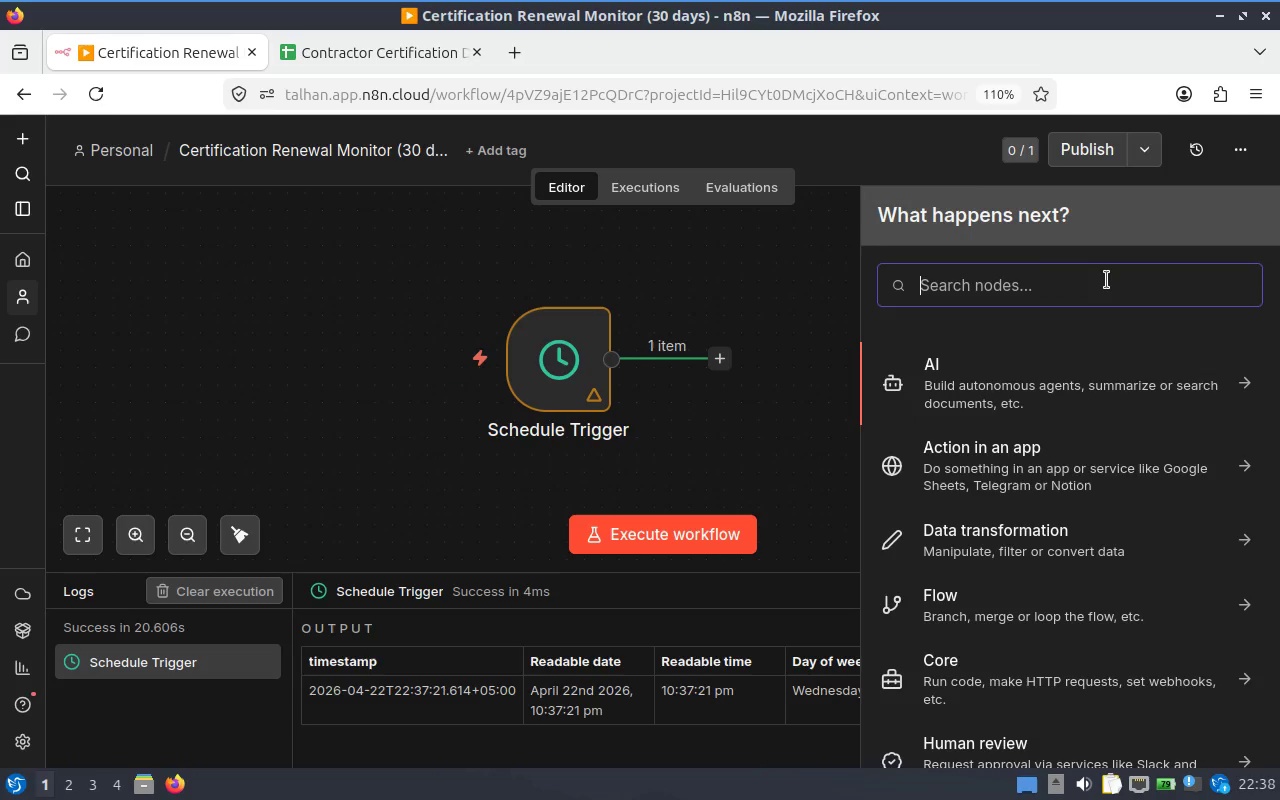 
type(google seh)
key(Backspace)
key(Backspace)
type(hee)
 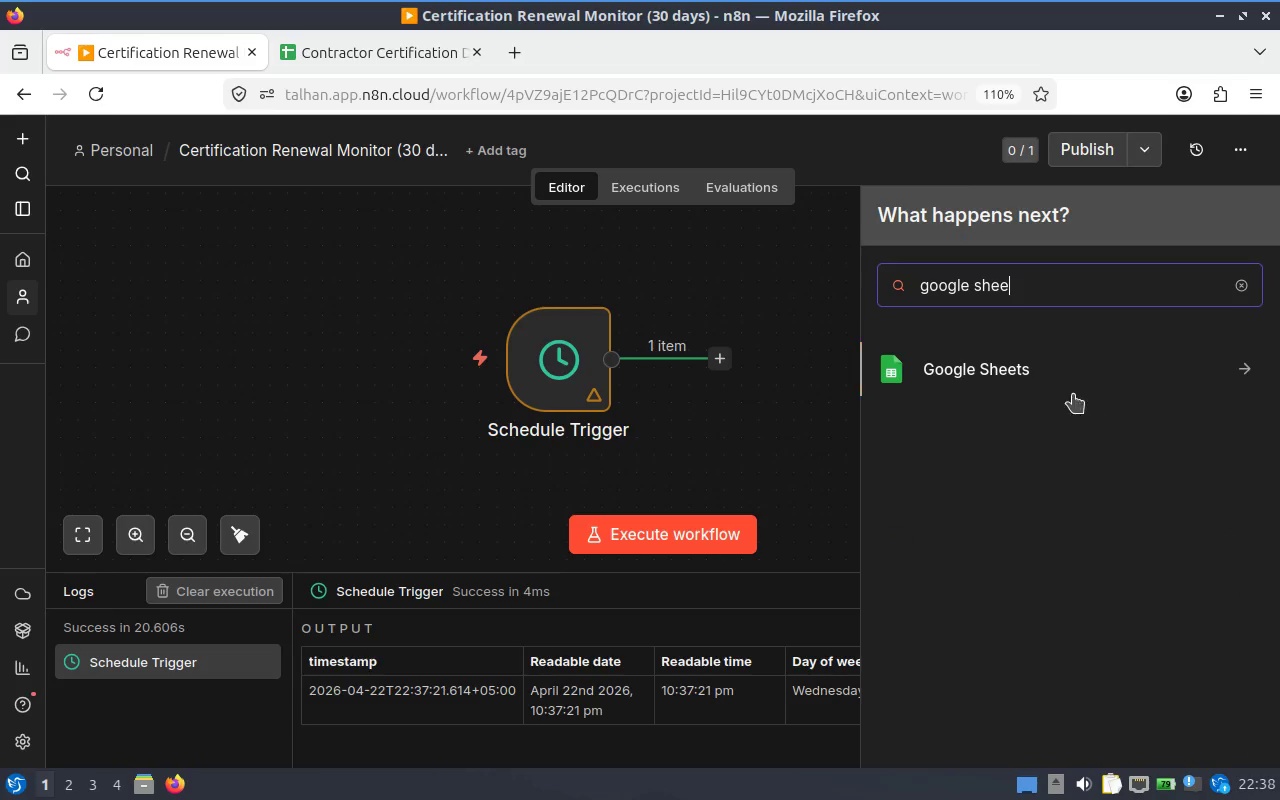 
left_click([1059, 377])
 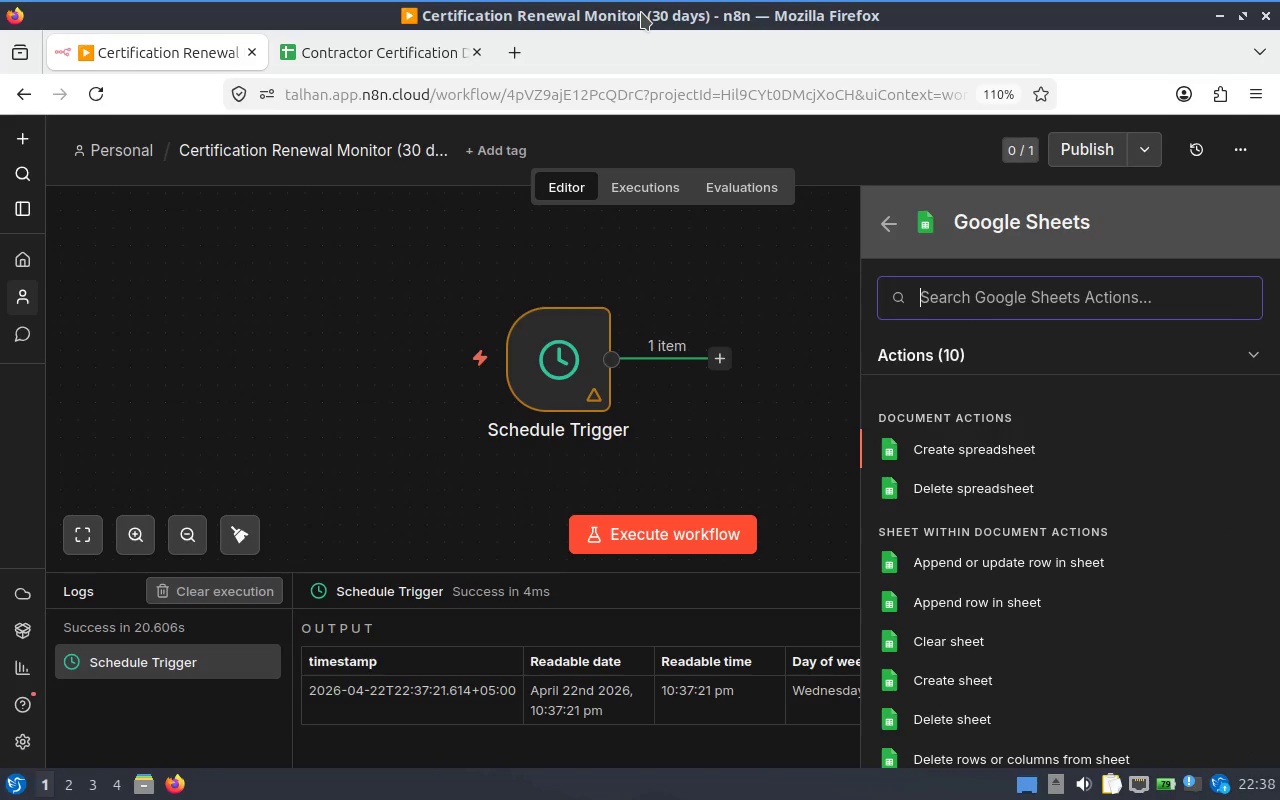 
wait(13.26)
 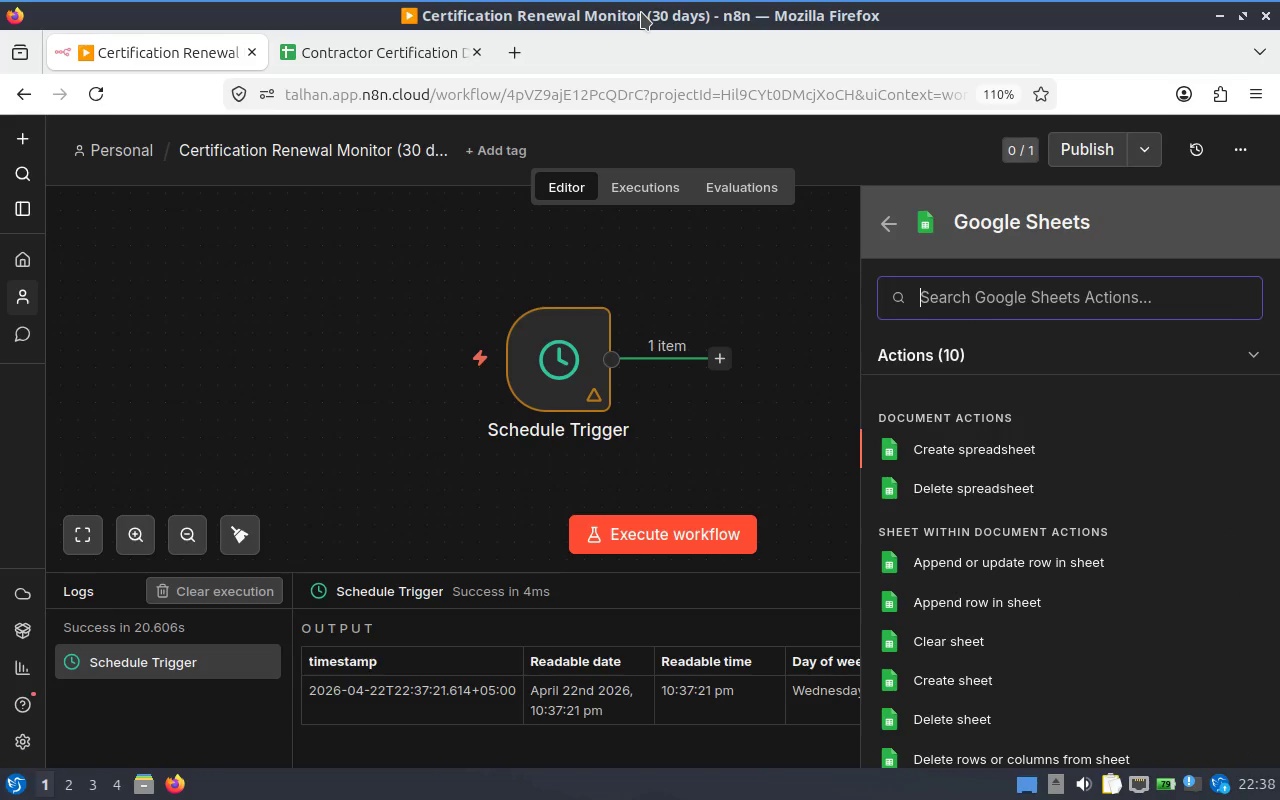 
type(read)
 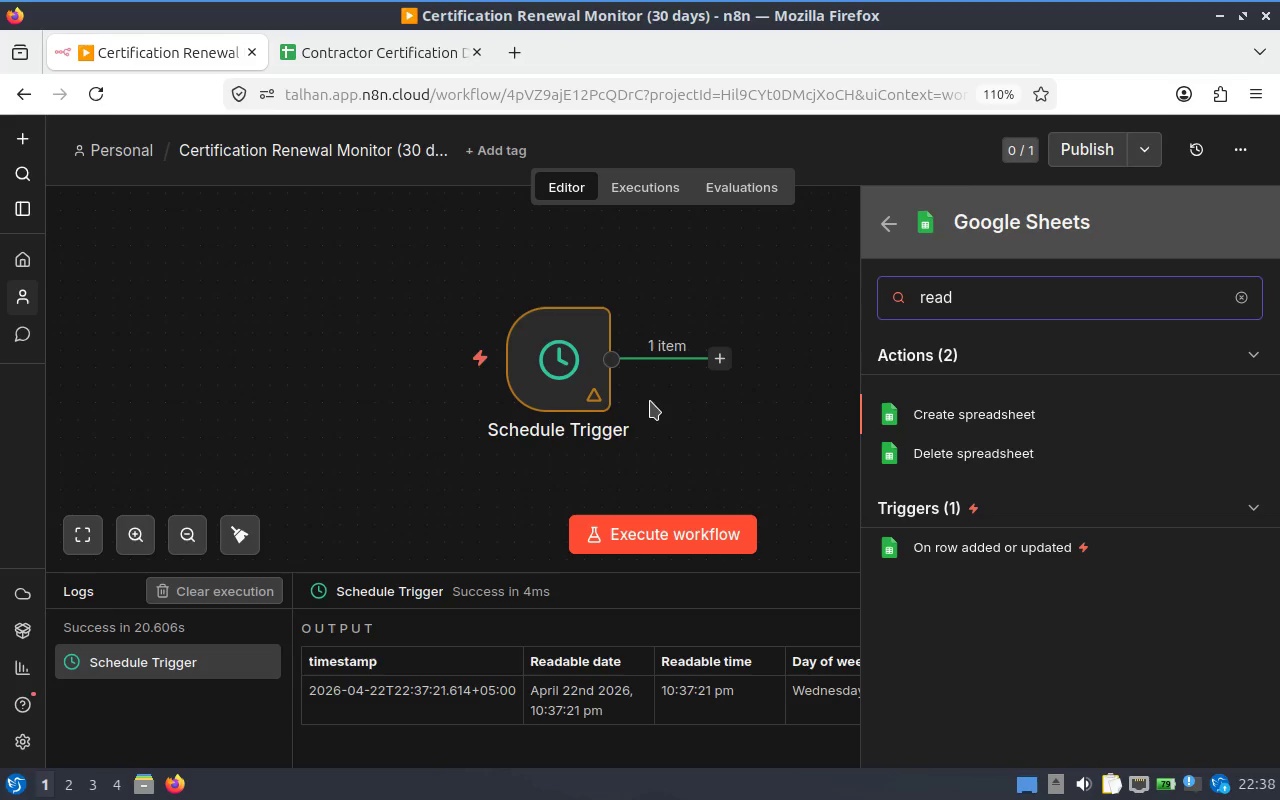 
wait(11.73)
 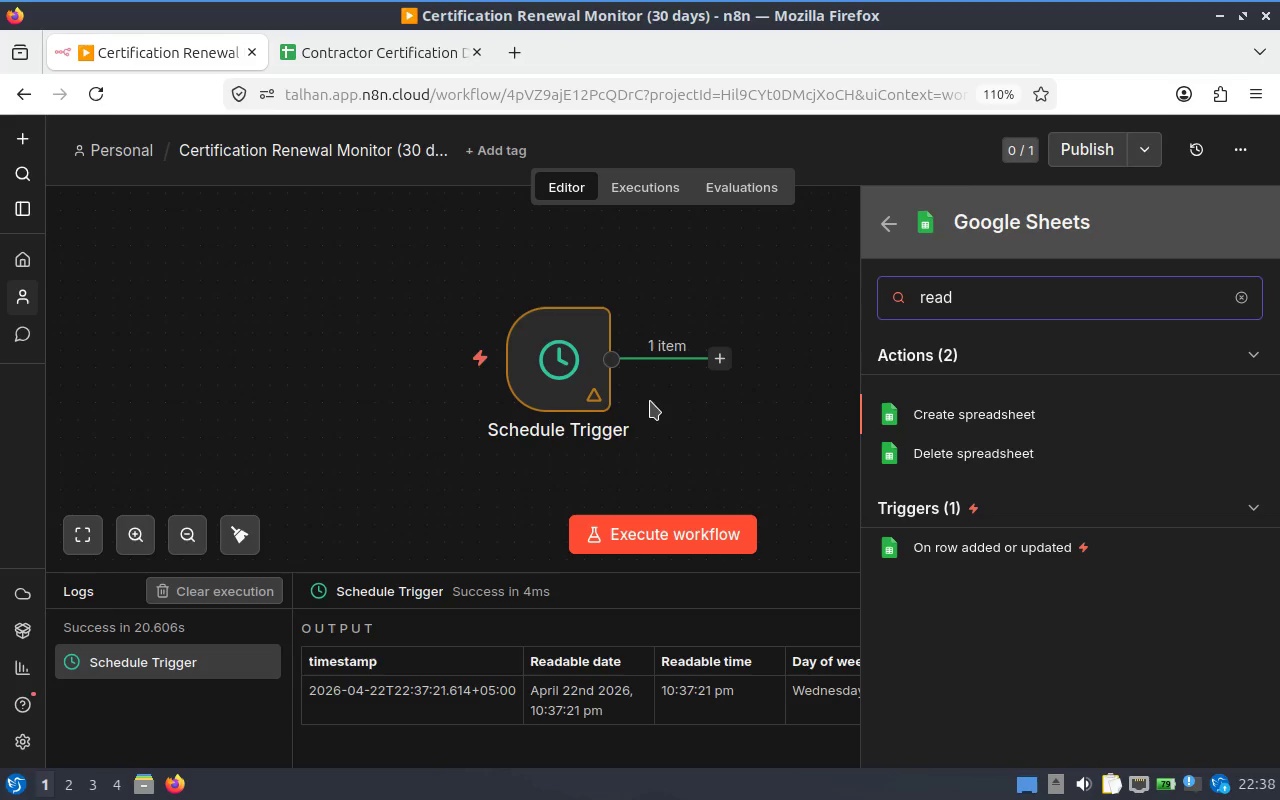 
left_click([1064, 550])
 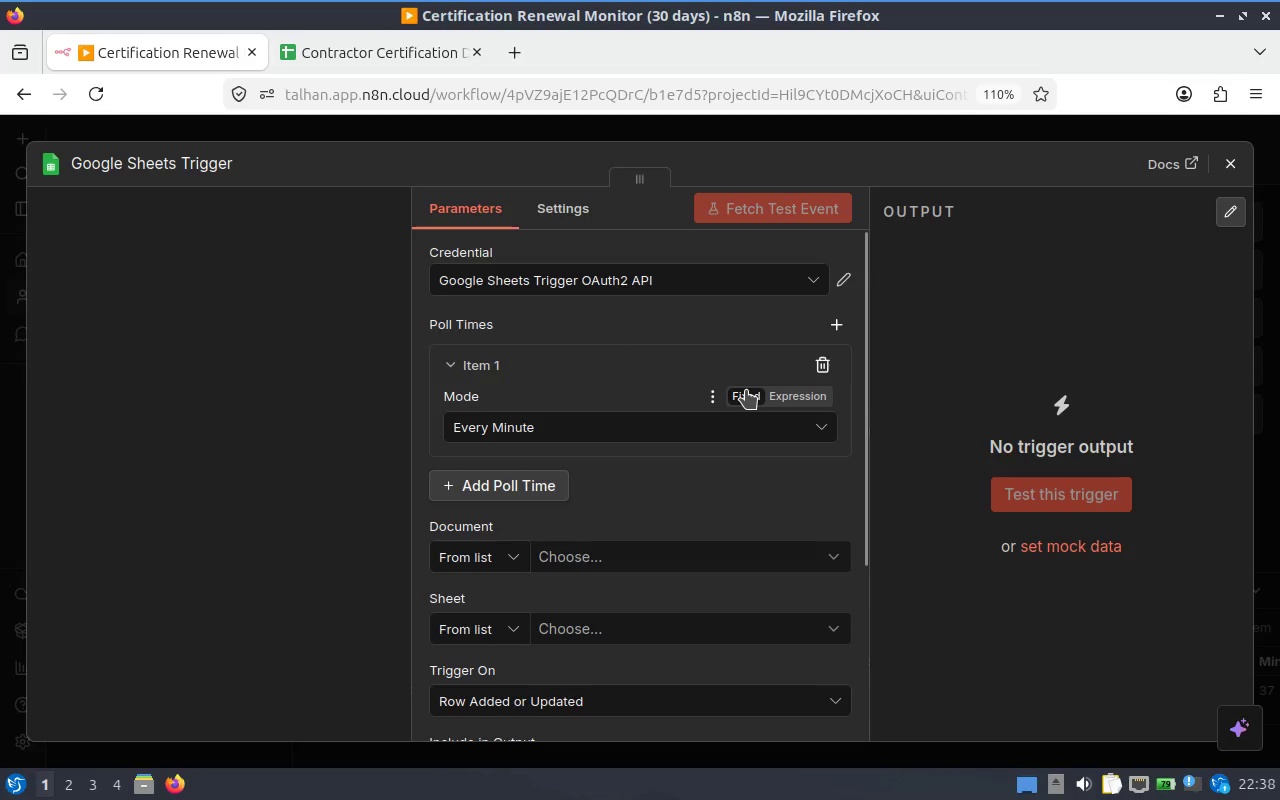 
wait(11.46)
 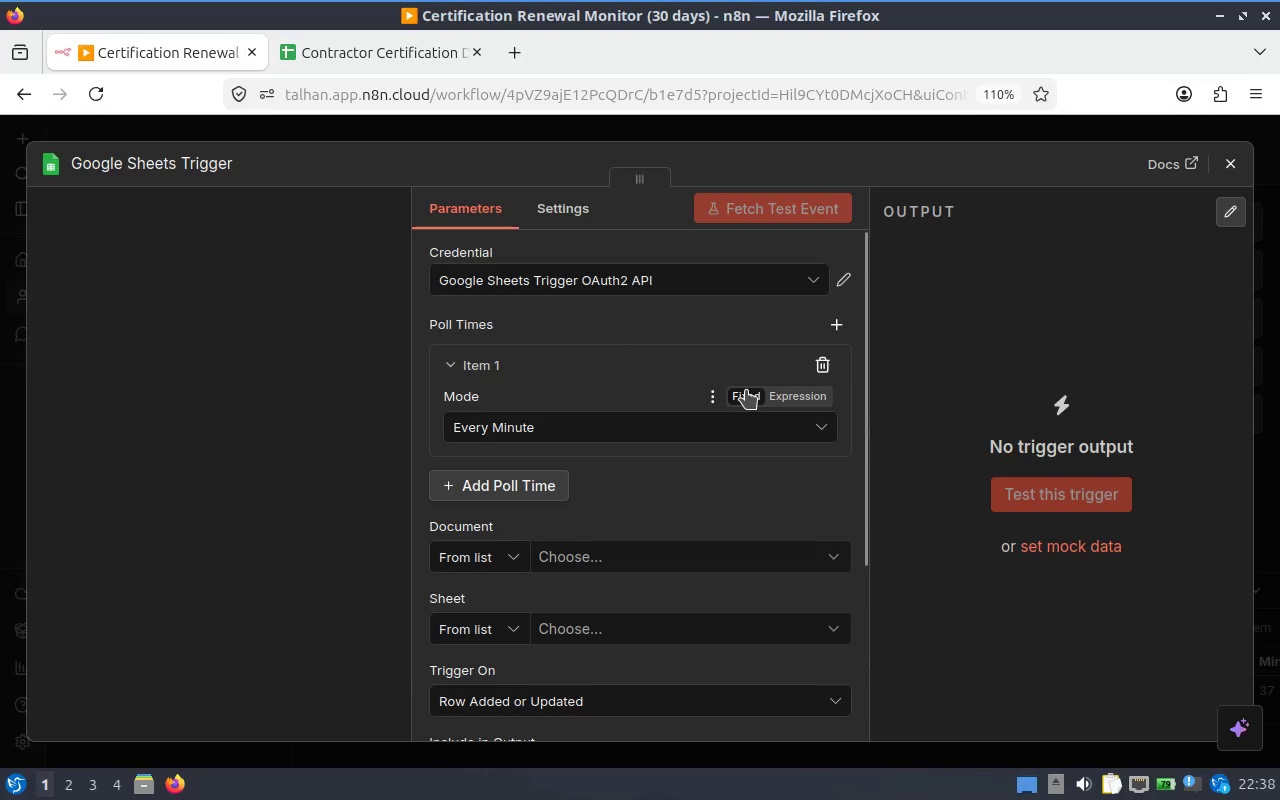 
left_click([1239, 145])
 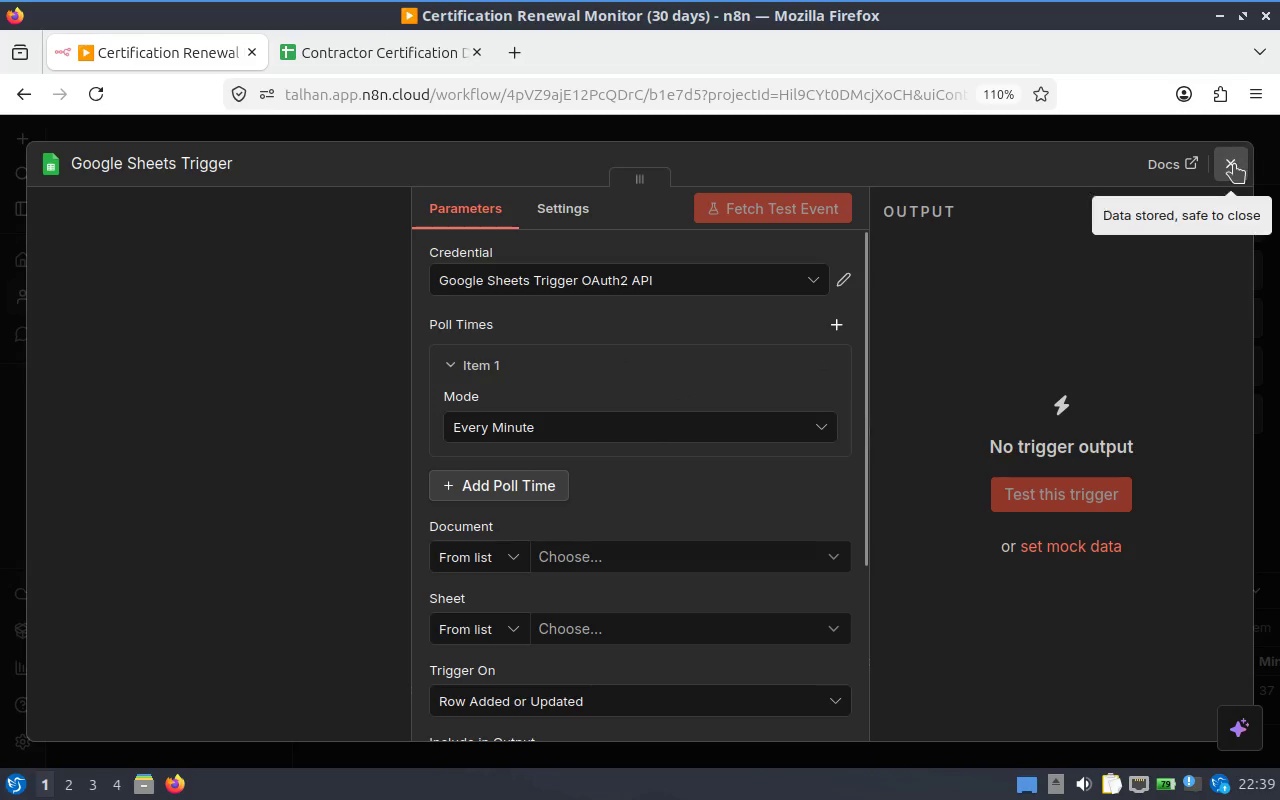 
left_click([1234, 164])
 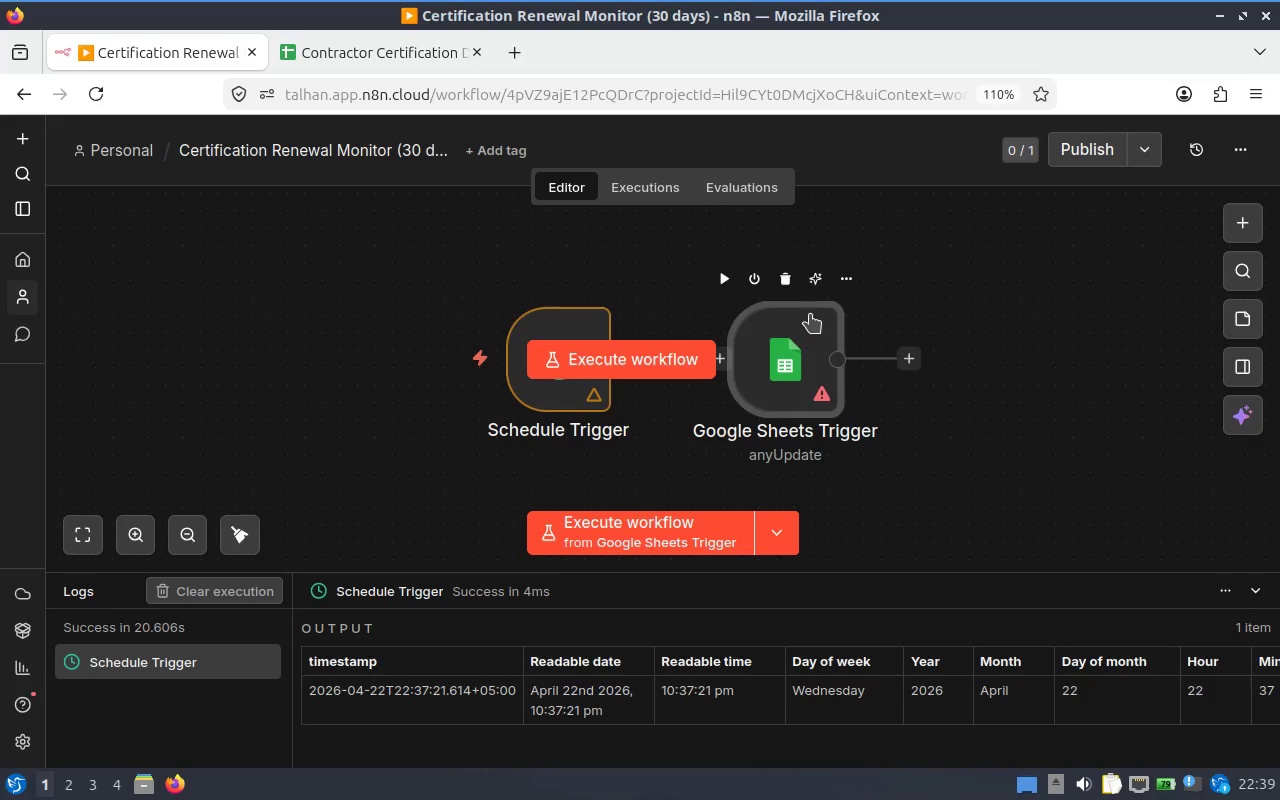 
left_click([778, 277])
 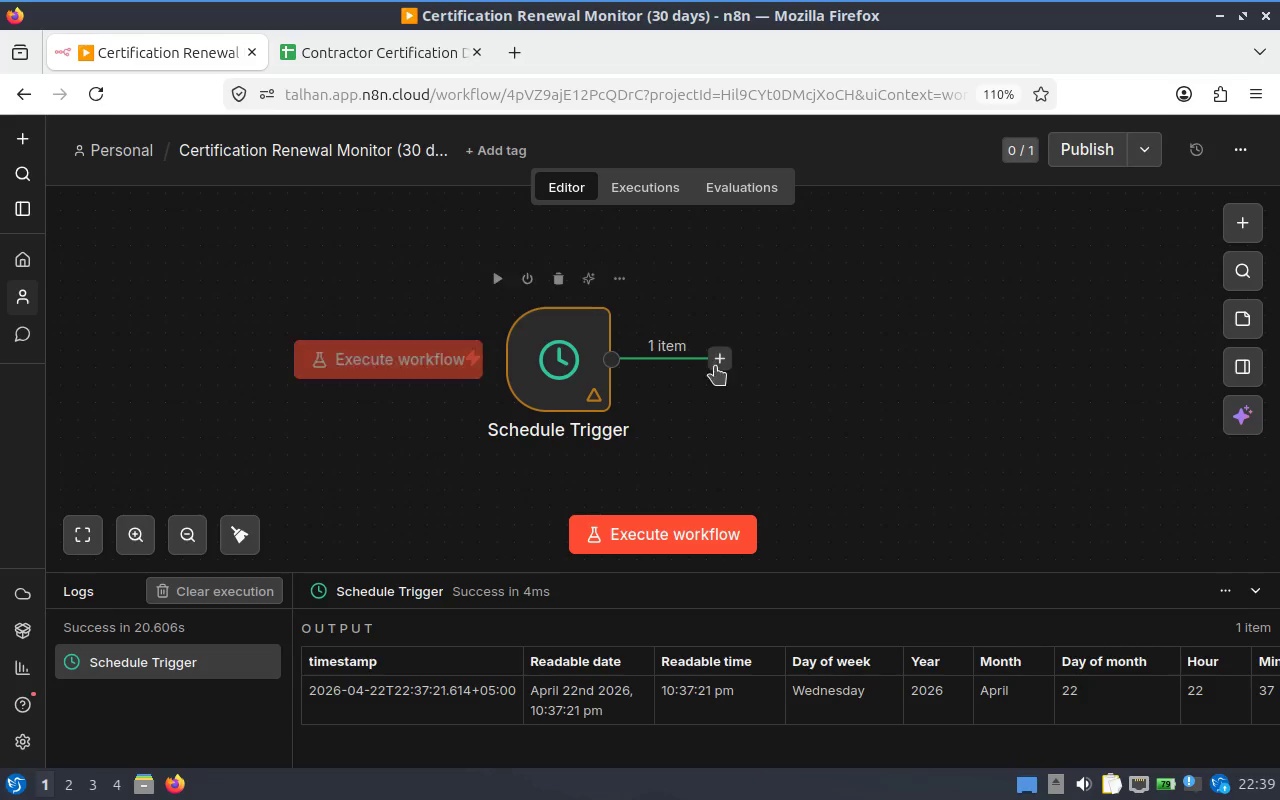 
left_click([715, 362])
 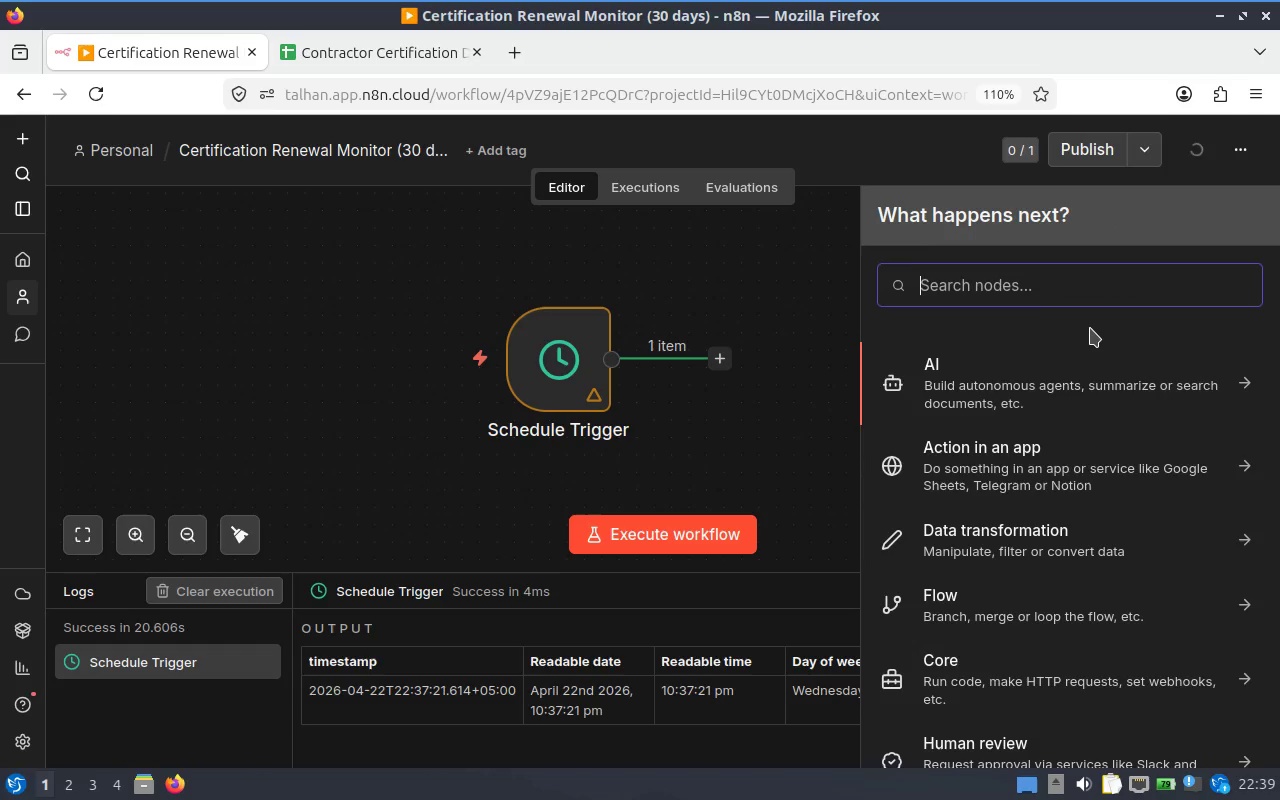 
type(google)
 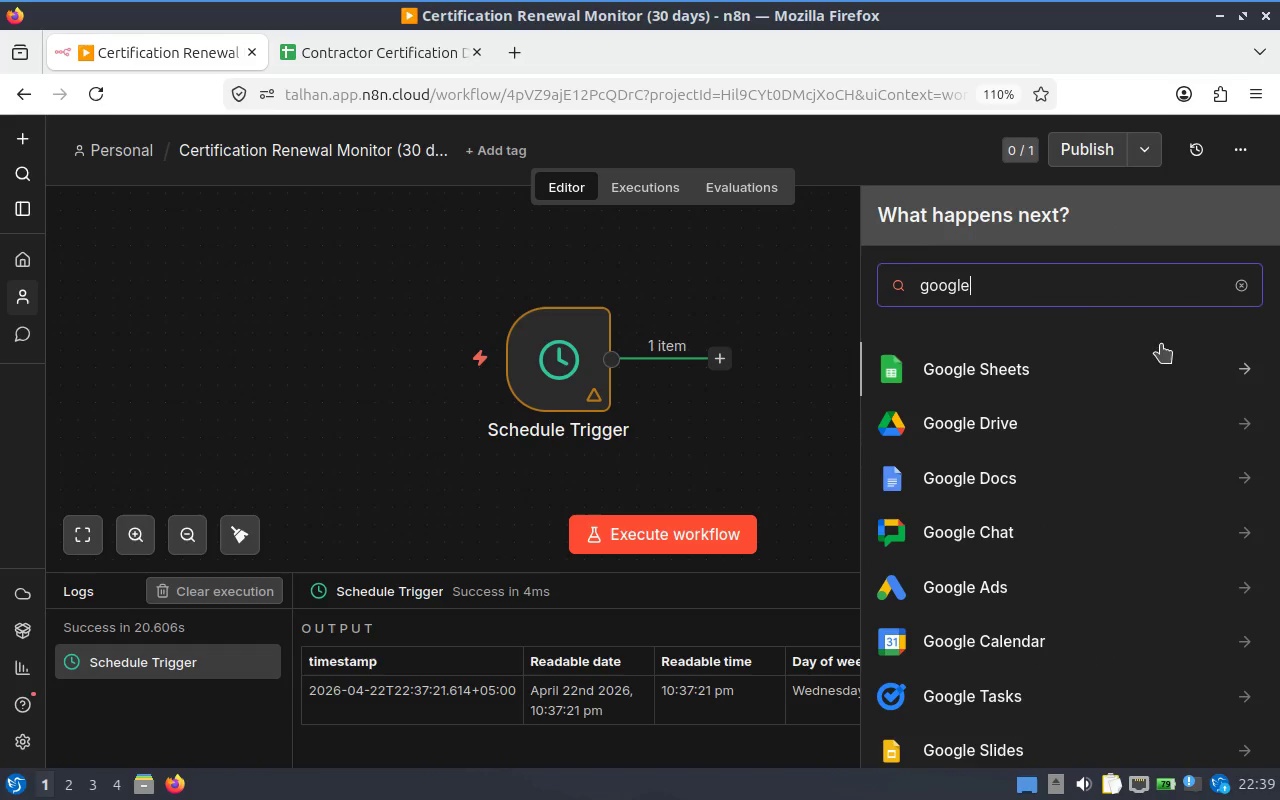 
left_click([1126, 363])
 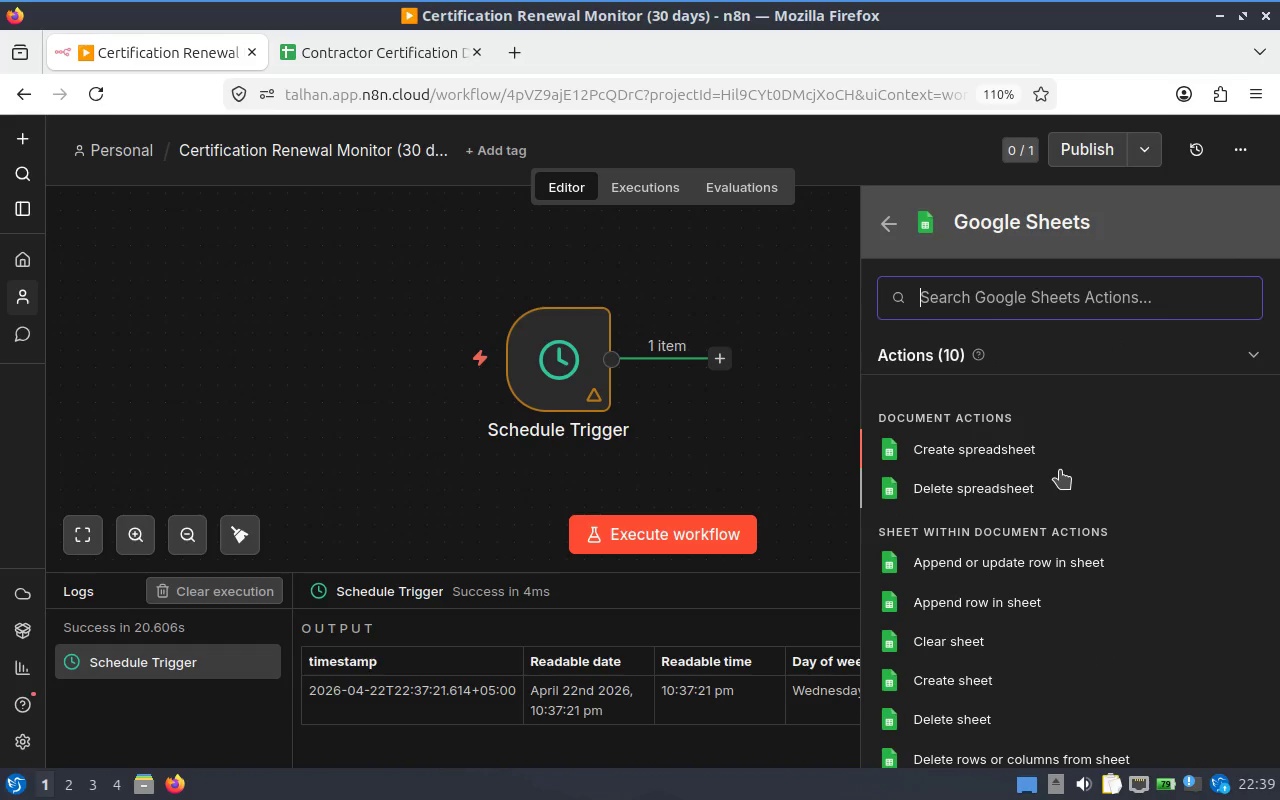 
wait(7.35)
 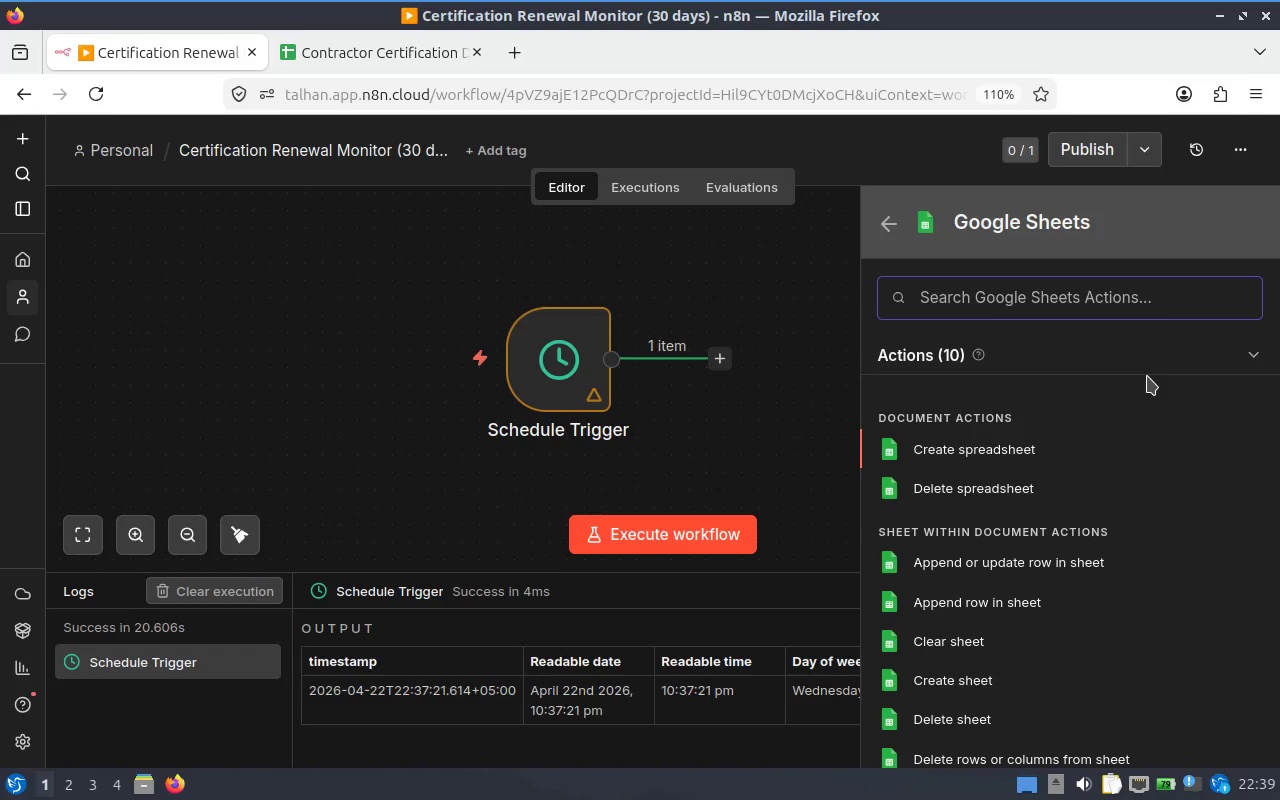 
type(read)
key(Backspace)
key(Backspace)
key(Backspace)
key(Backspace)
key(Backspace)
type(ge)
 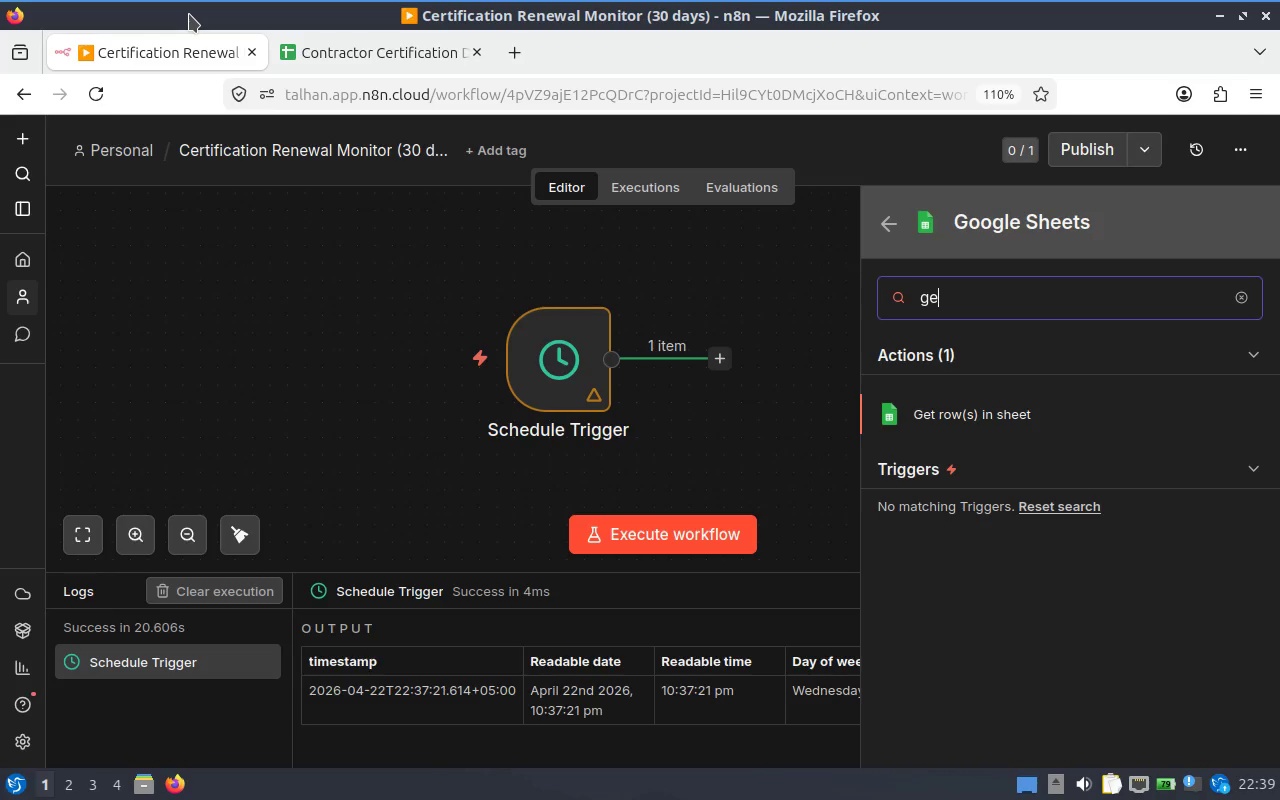 
wait(15.26)
 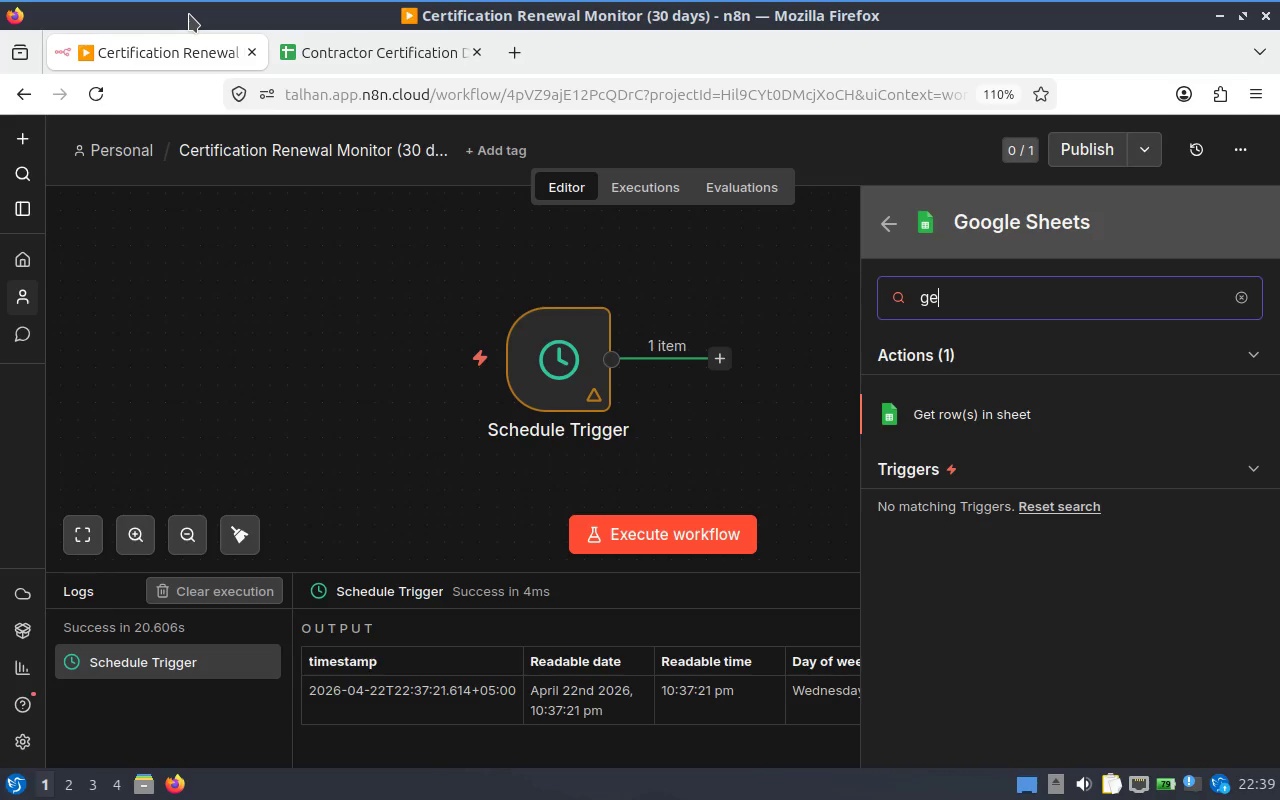 
left_click([1078, 414])
 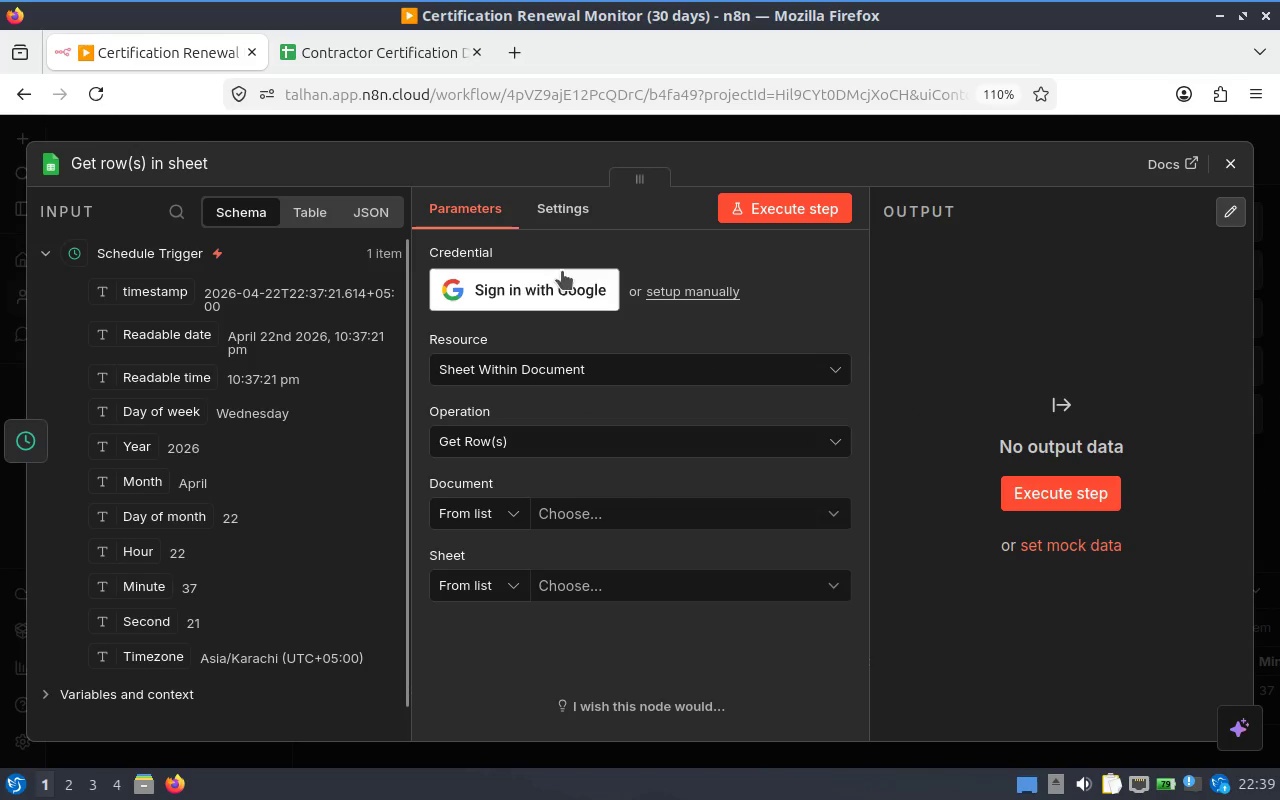 
left_click([560, 293])
 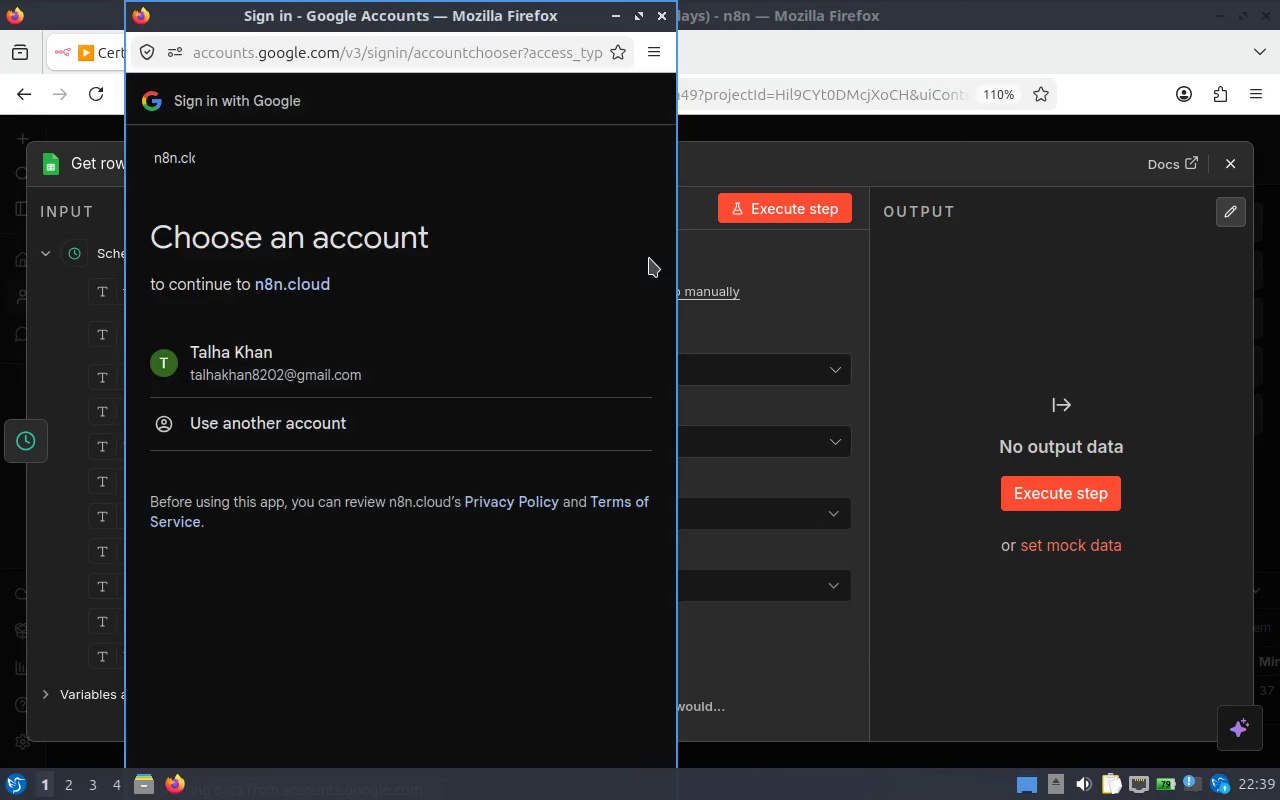 
left_click([213, 364])
 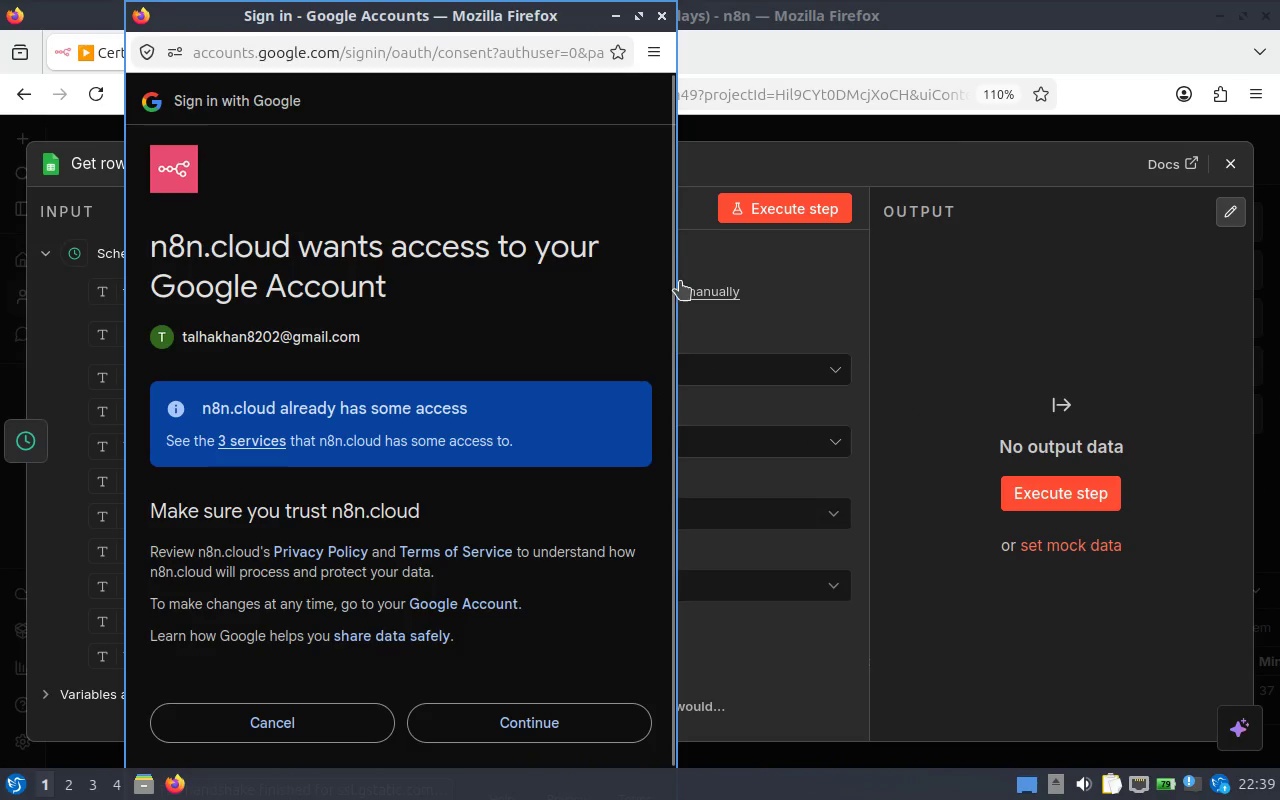 
left_click([540, 712])
 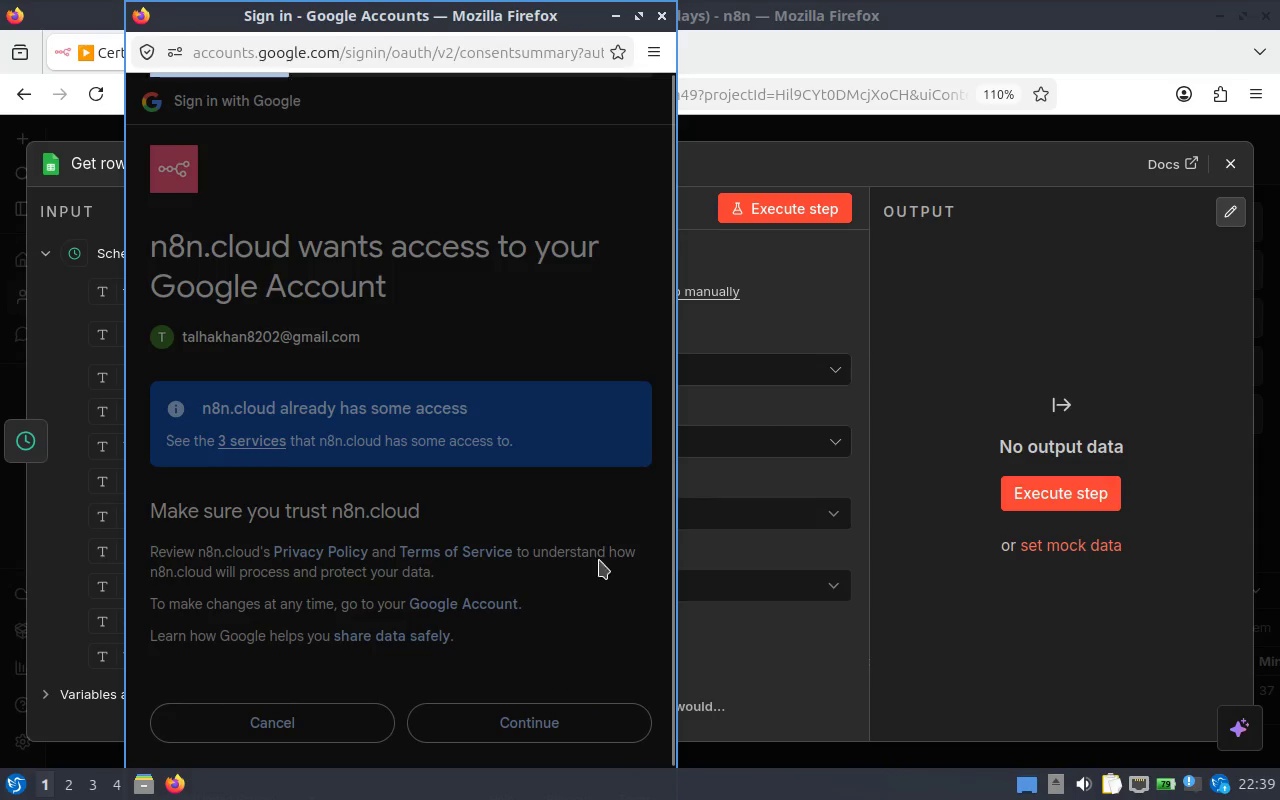 
mouse_move([627, 480])
 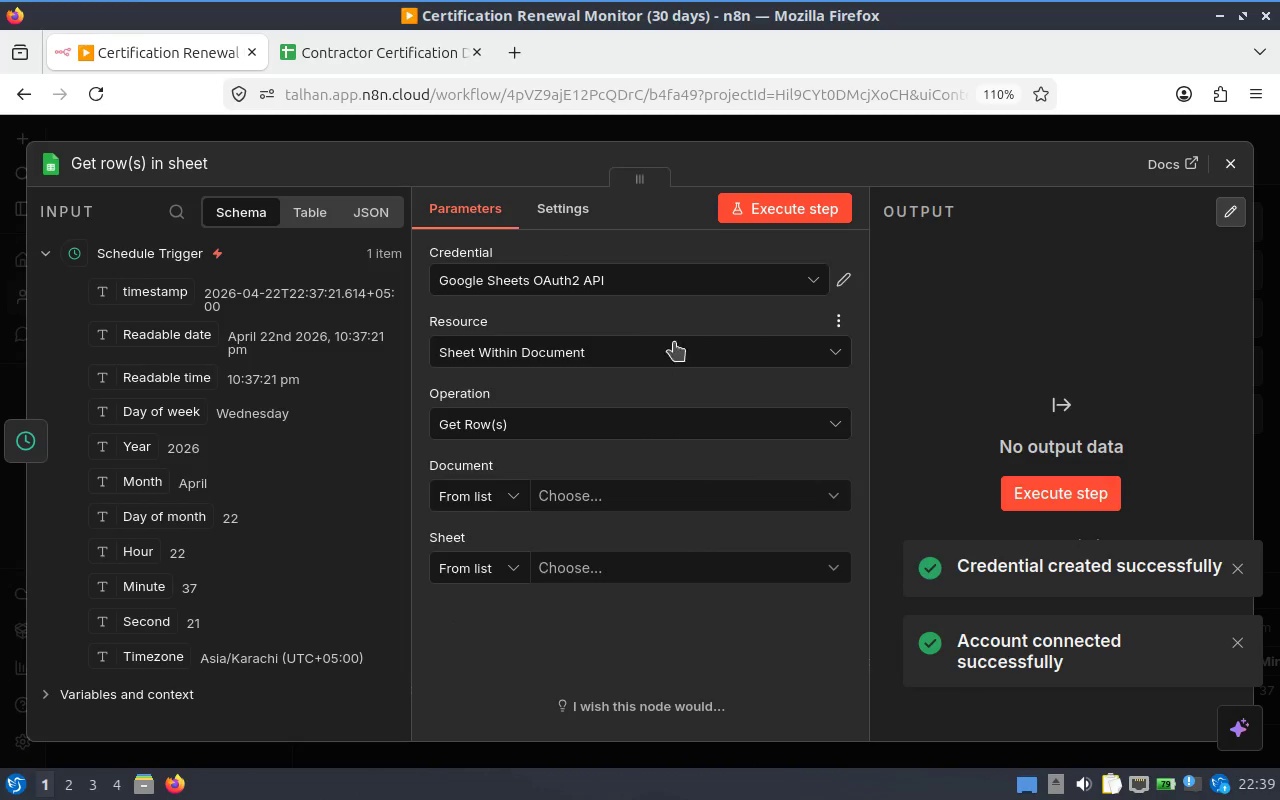 
left_click([667, 353])
 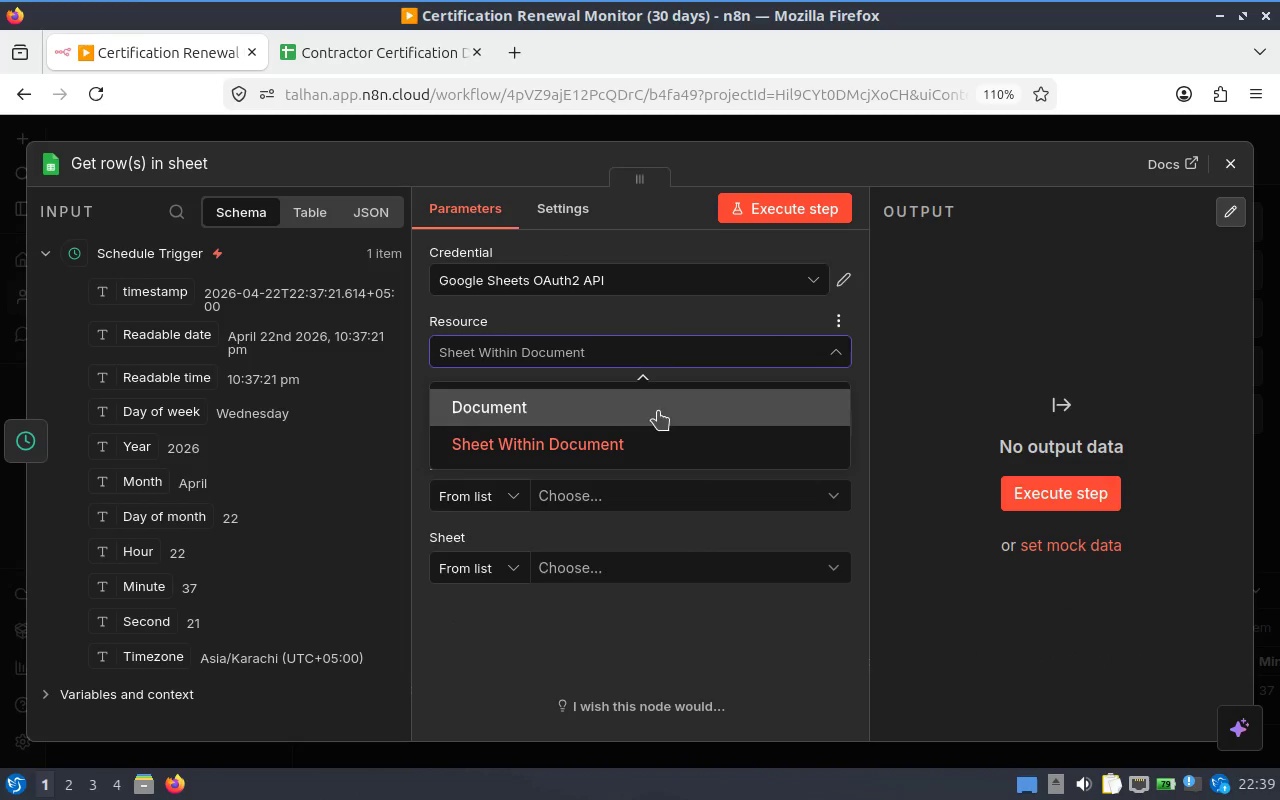 
left_click([668, 332])
 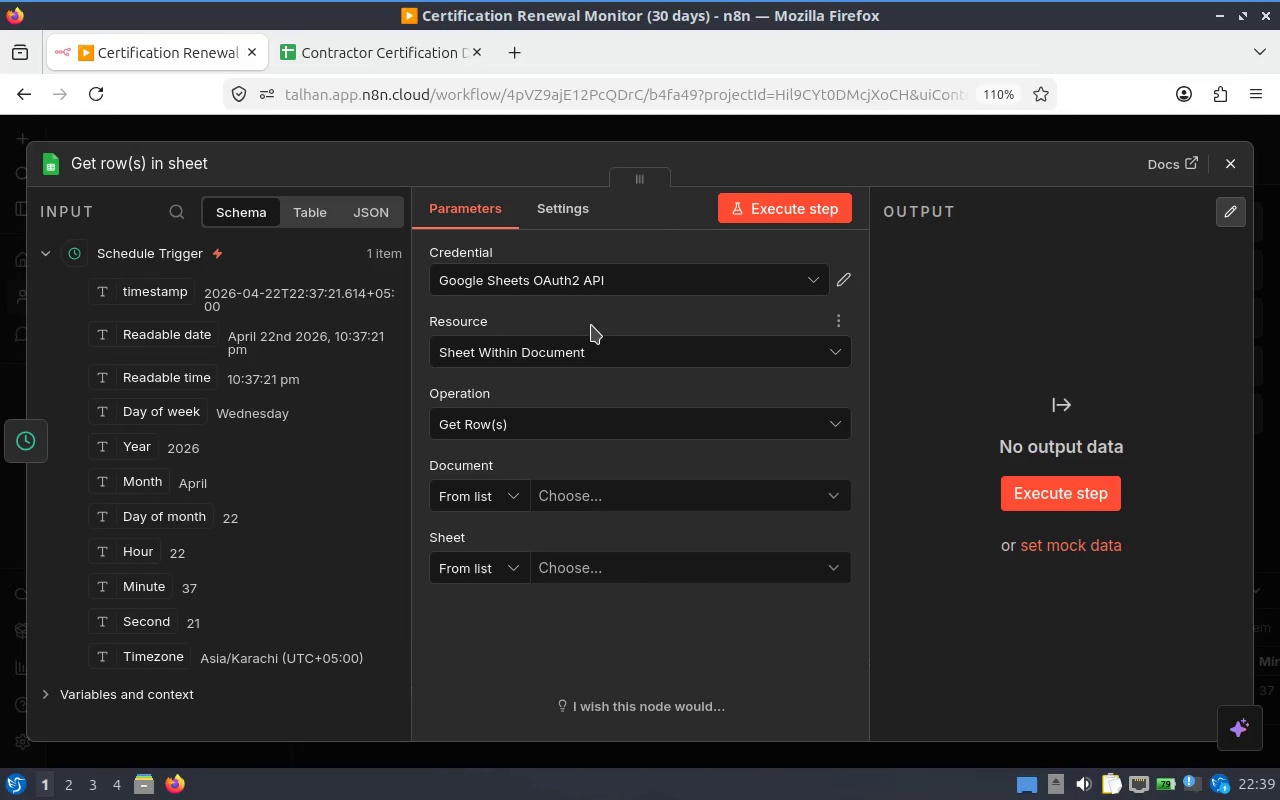 
left_click([639, 351])
 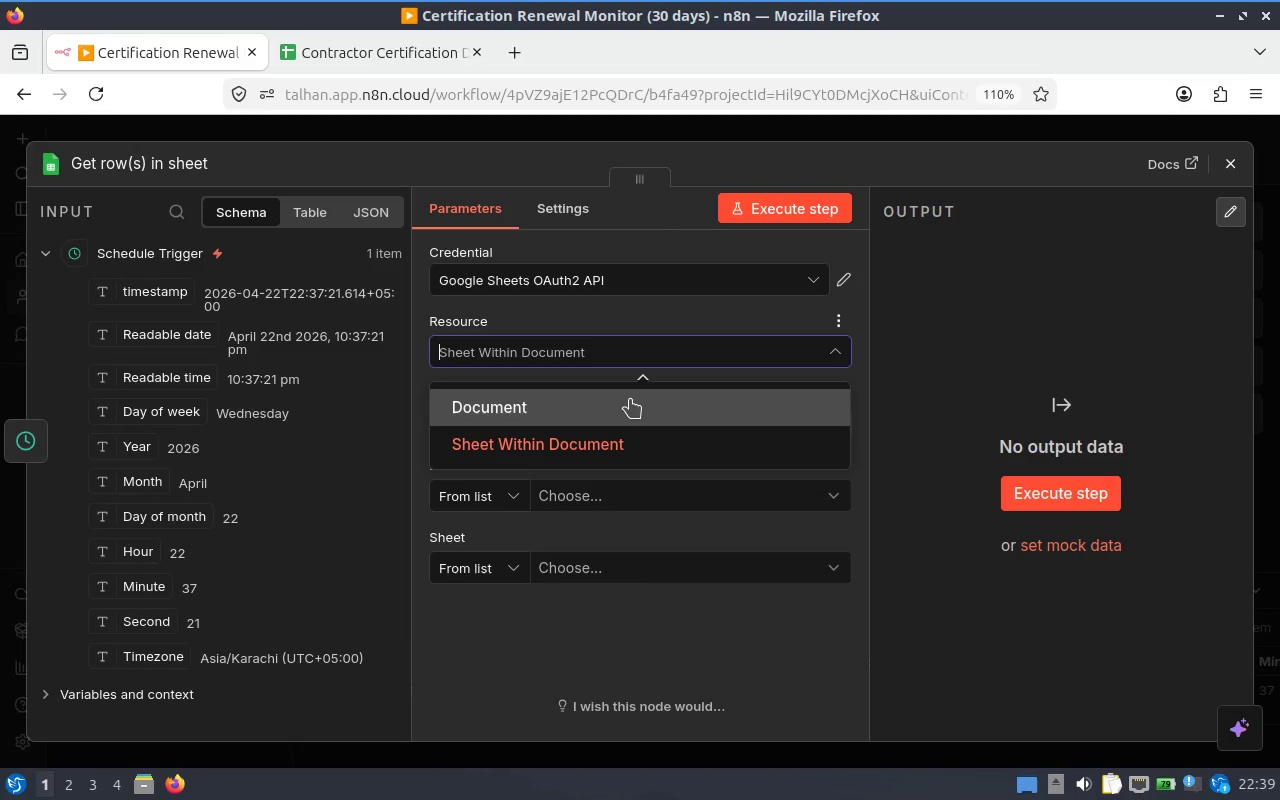 
left_click([630, 399])
 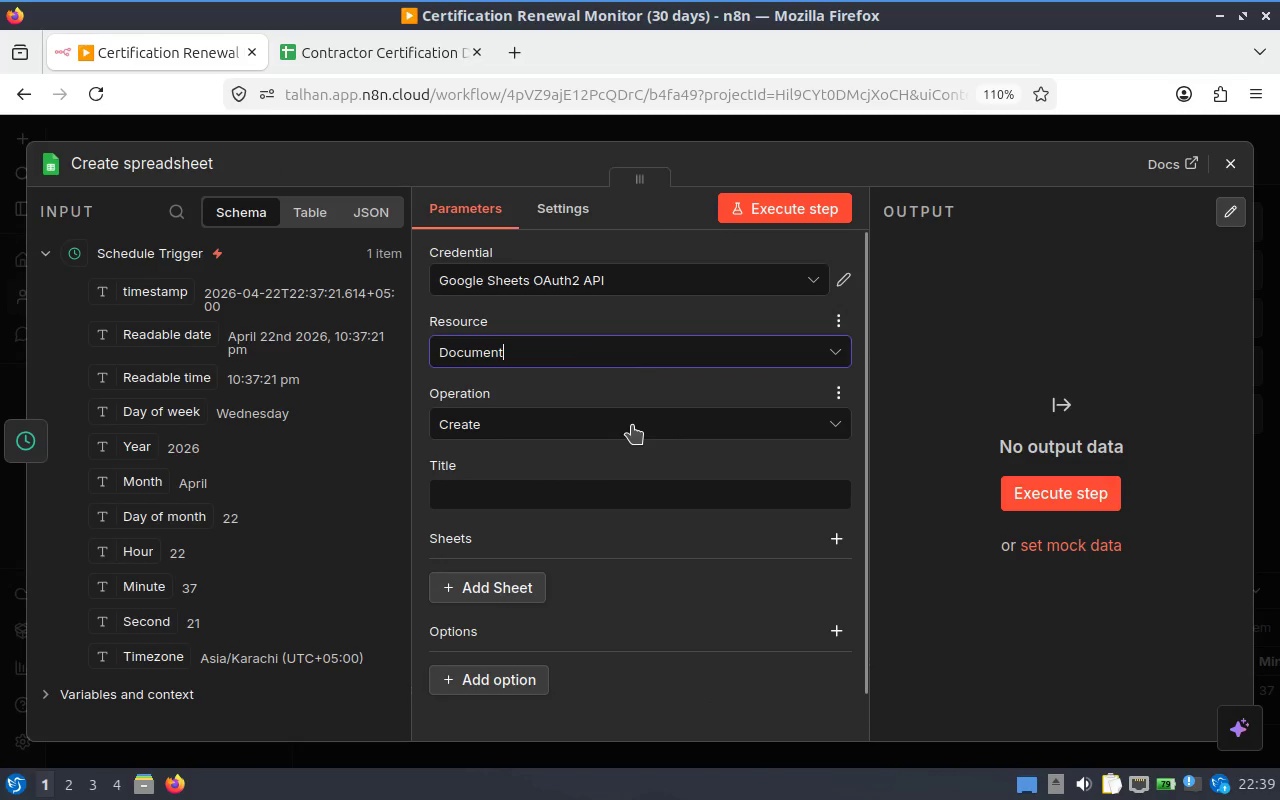 
left_click([632, 425])
 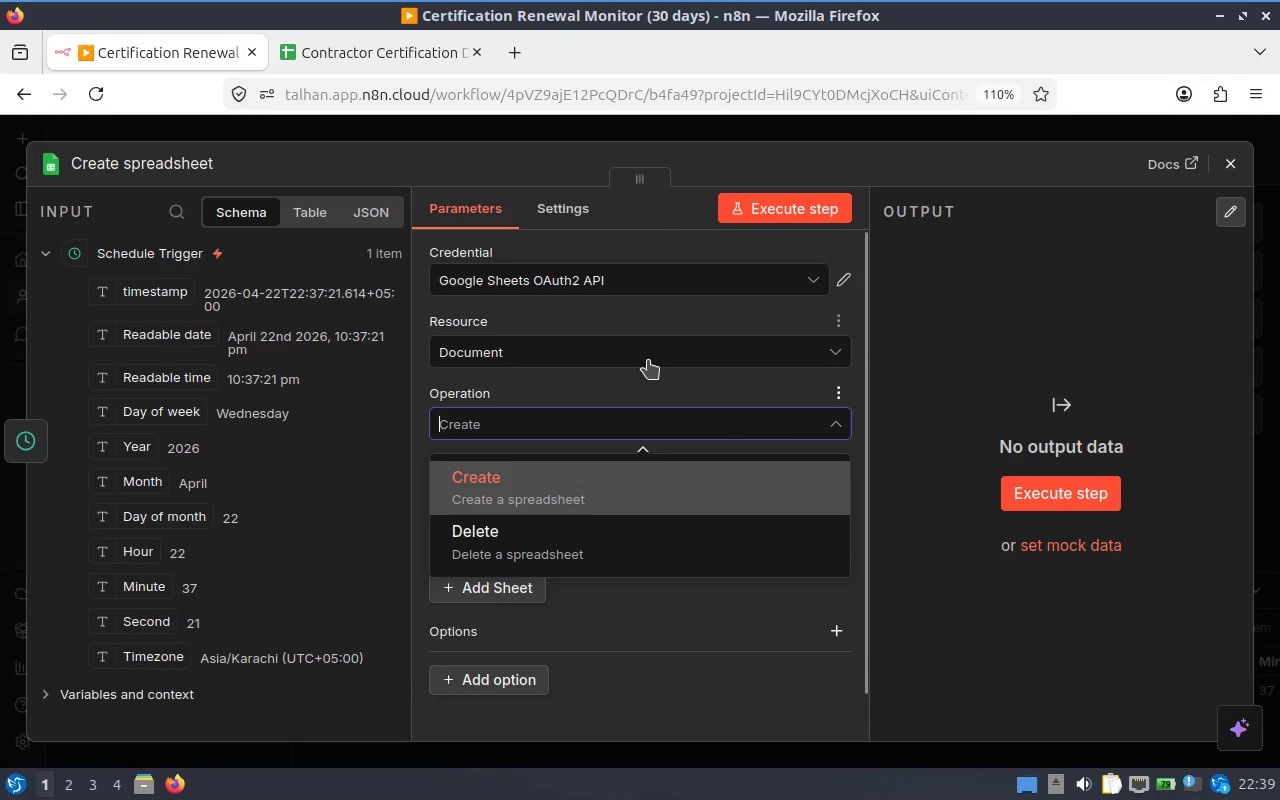 
left_click([644, 386])
 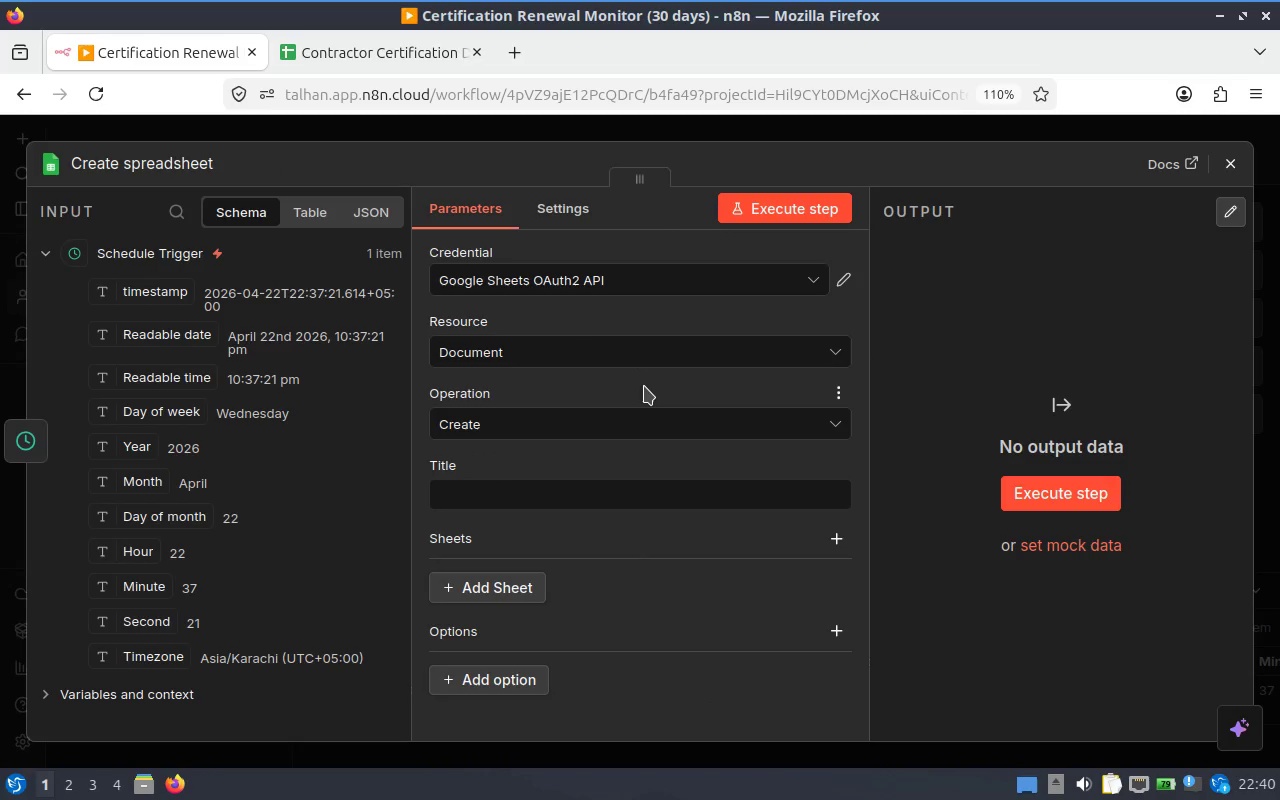 
mouse_move([647, 409])
 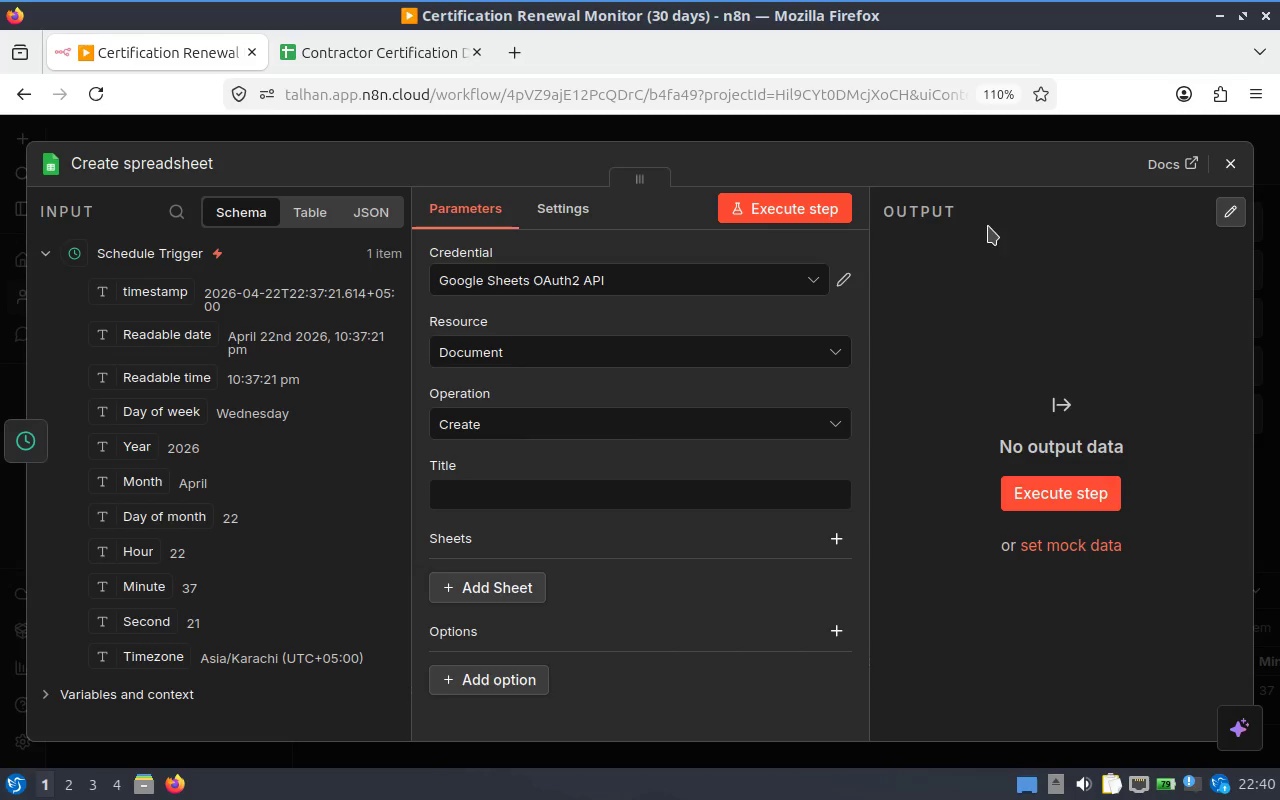 
left_click([563, 221])
 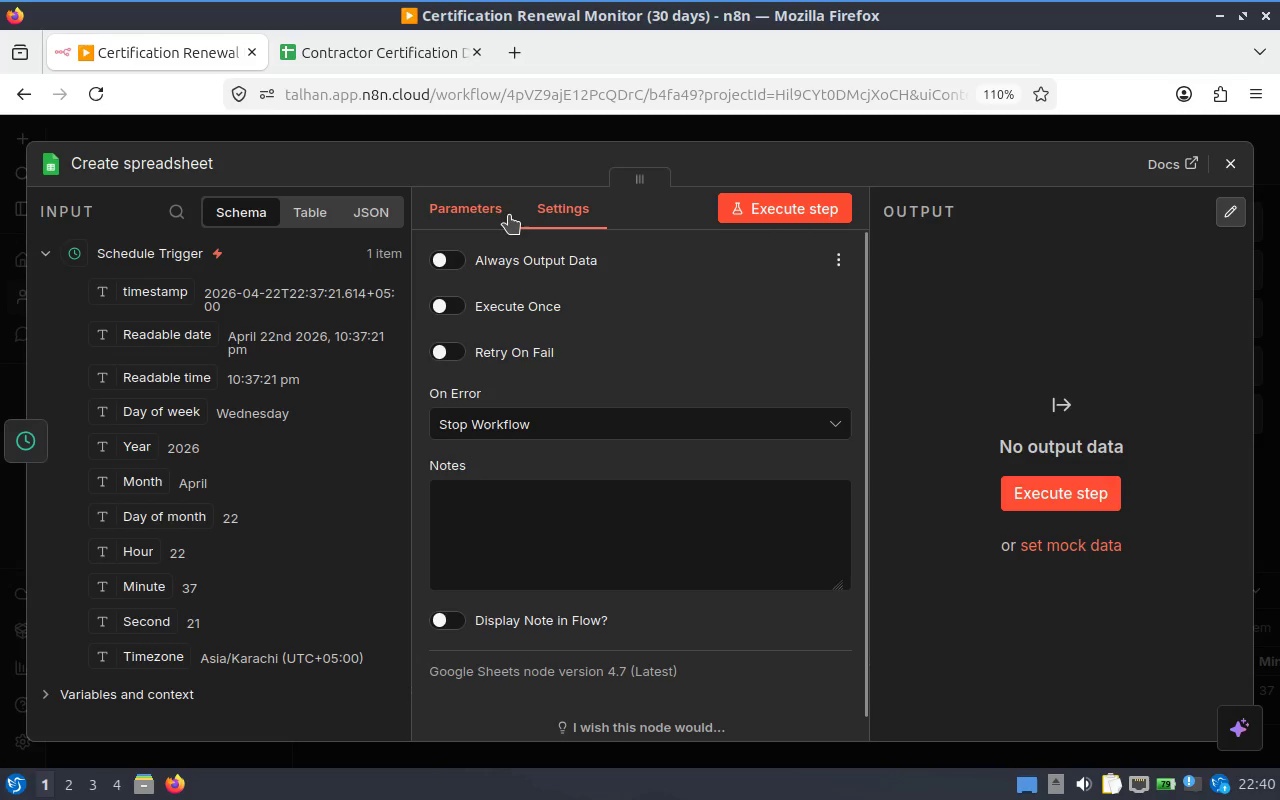 
left_click([472, 208])
 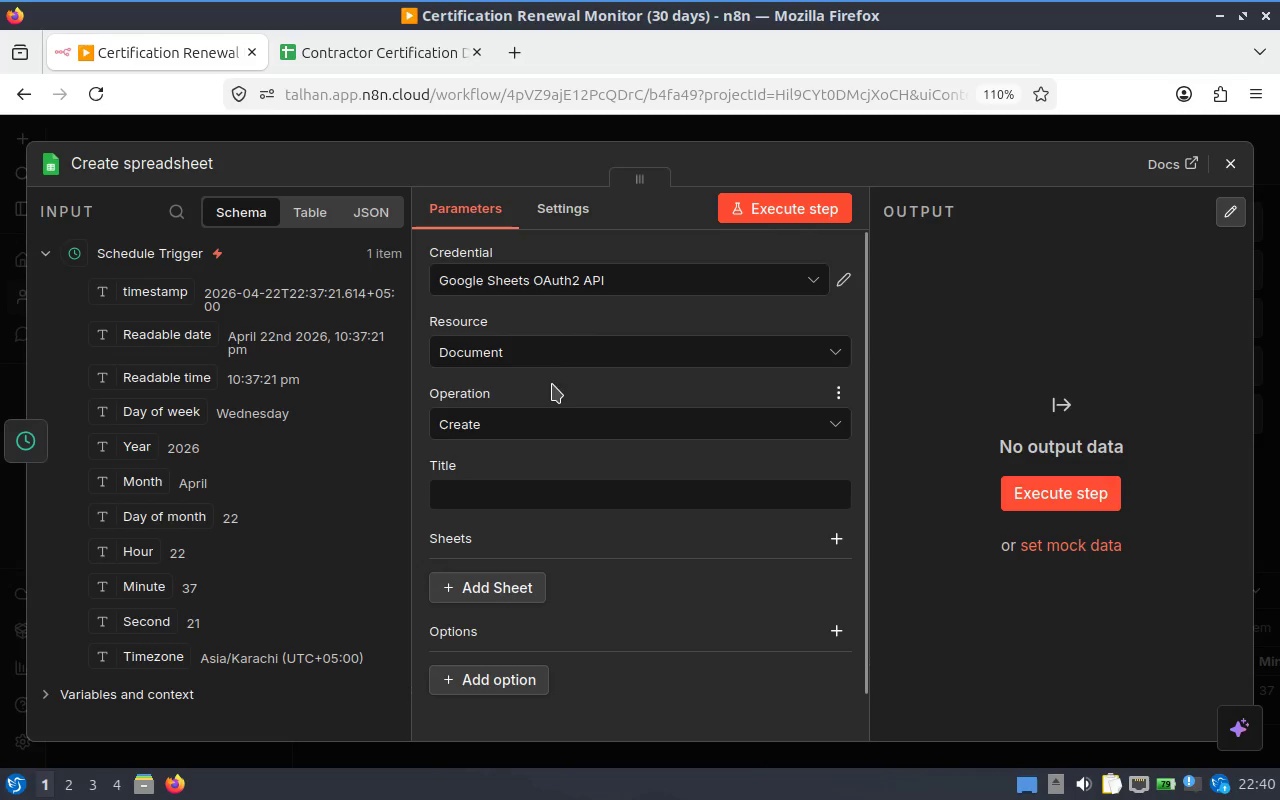 
left_click([590, 418])
 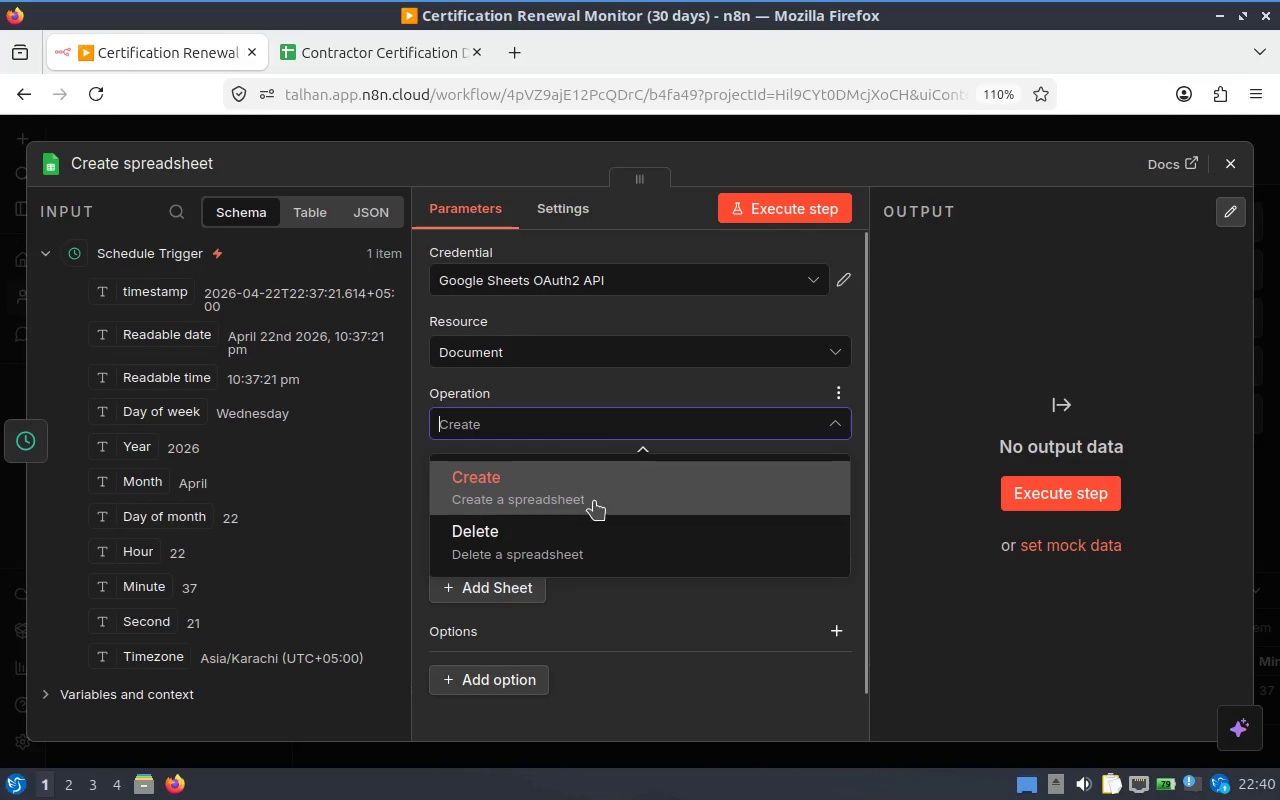 
scroll: coordinate [632, 357], scroll_direction: none, amount: 0.0
 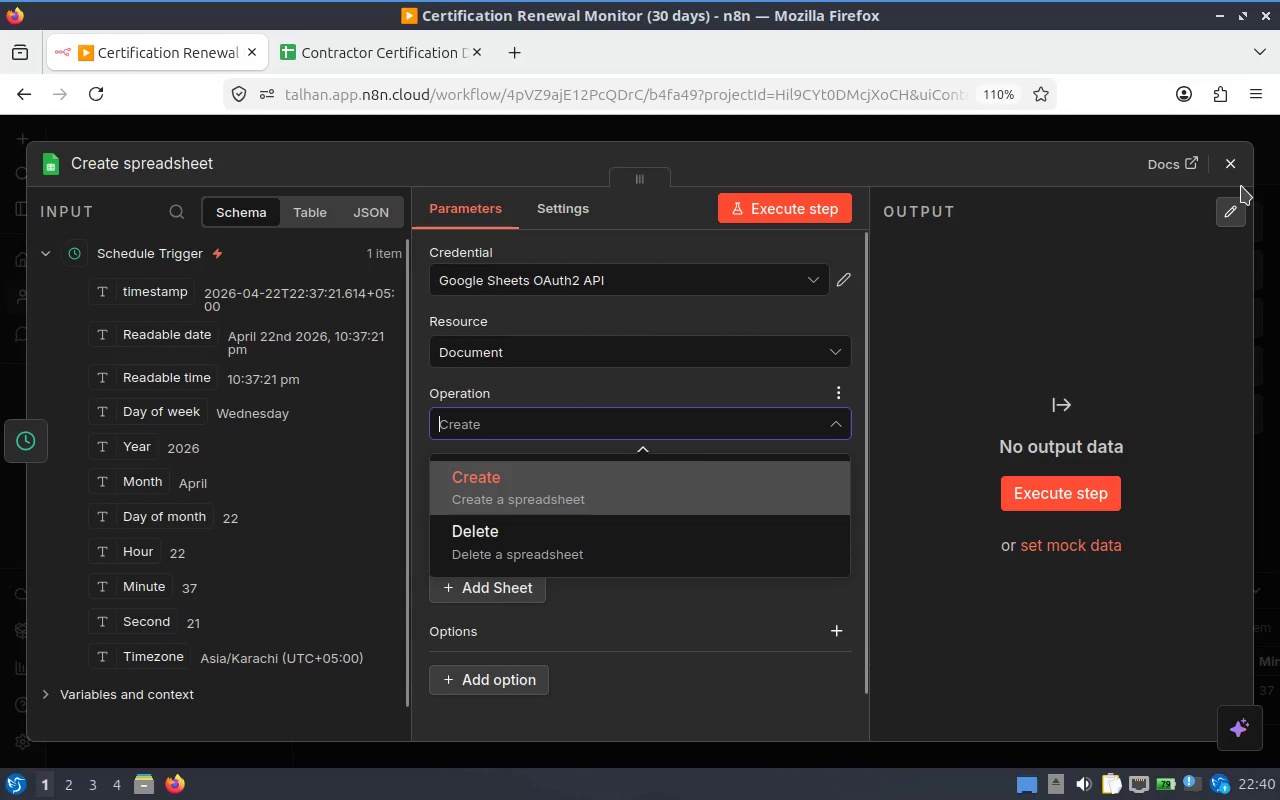 
left_click([1225, 153])
 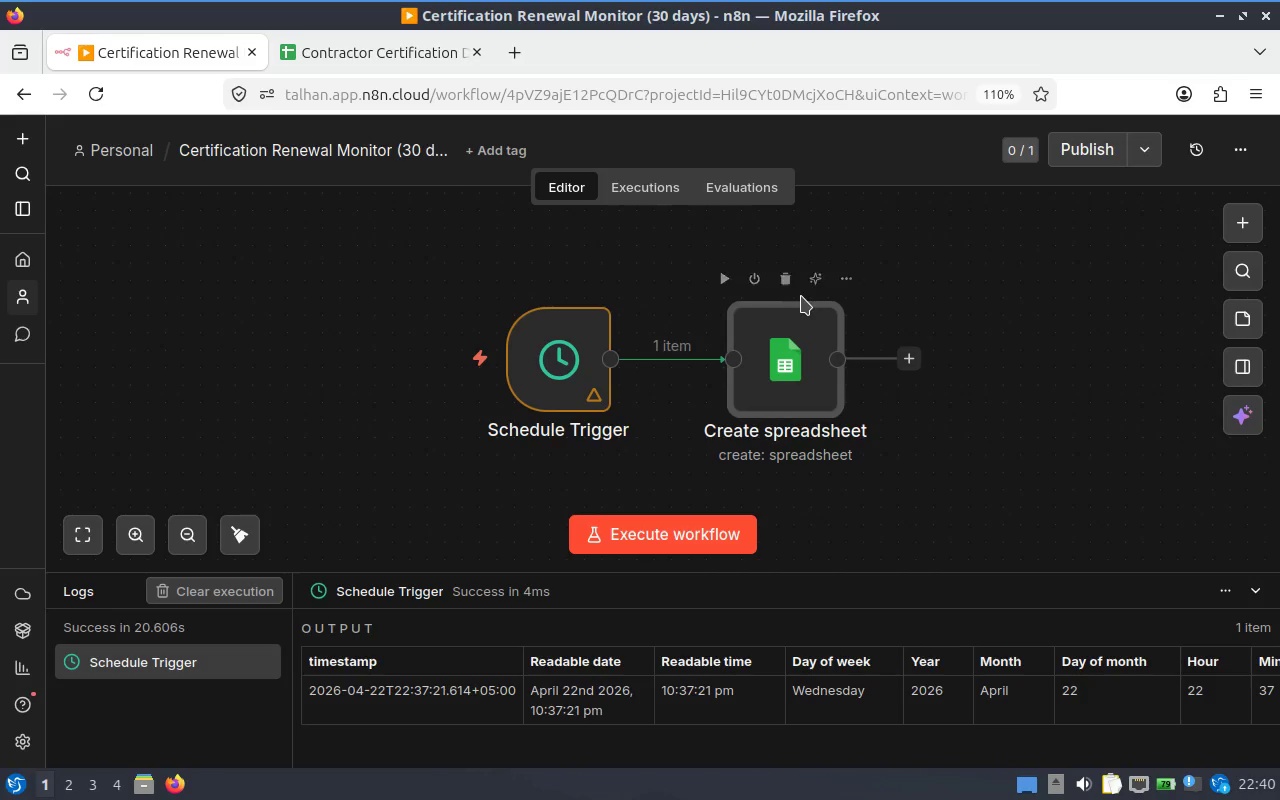 
left_click([785, 278])
 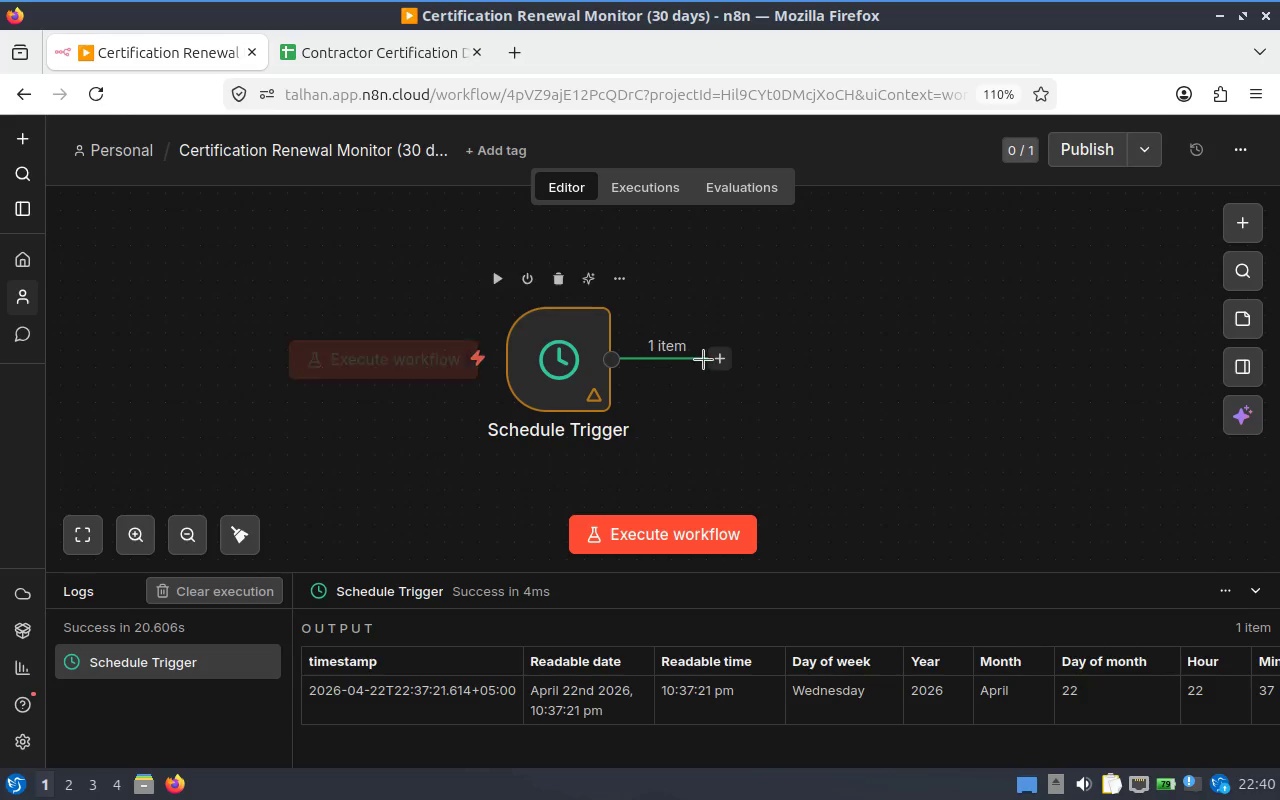 
left_click([715, 356])
 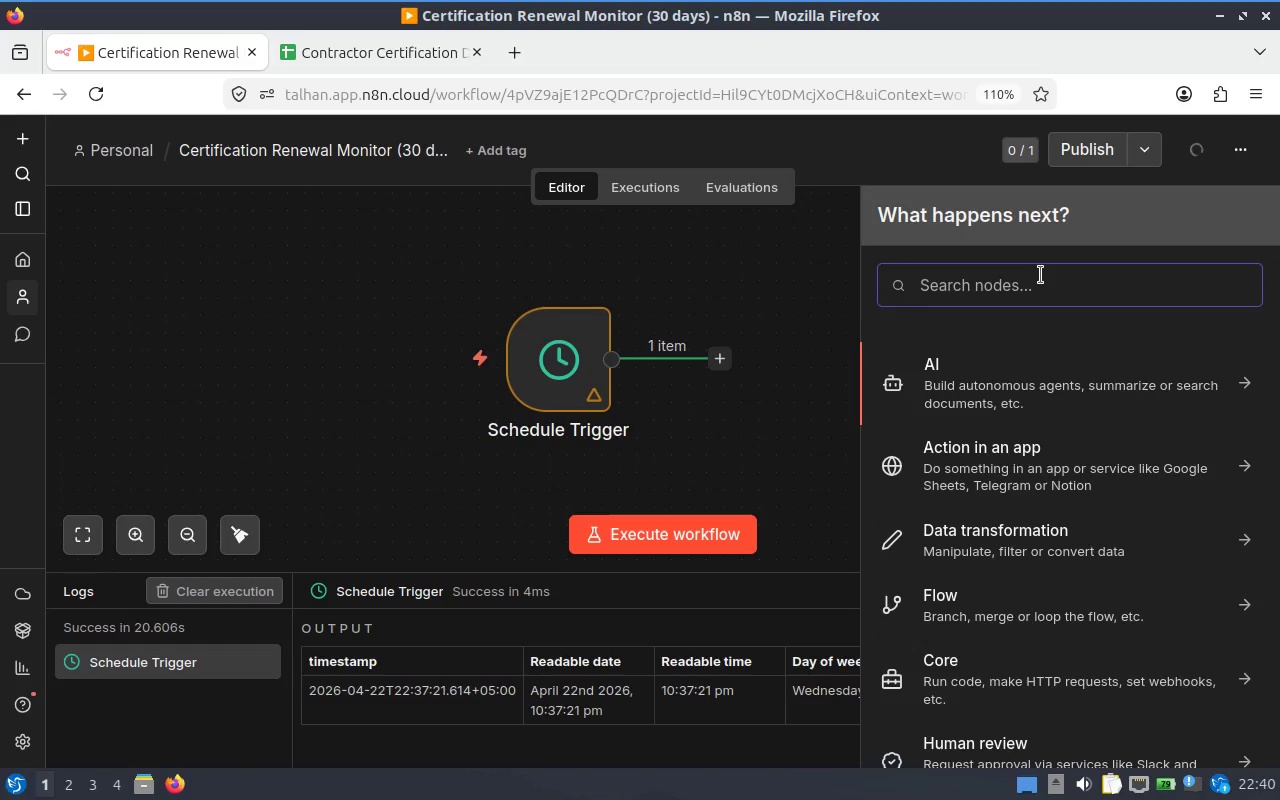 
type(shee)
 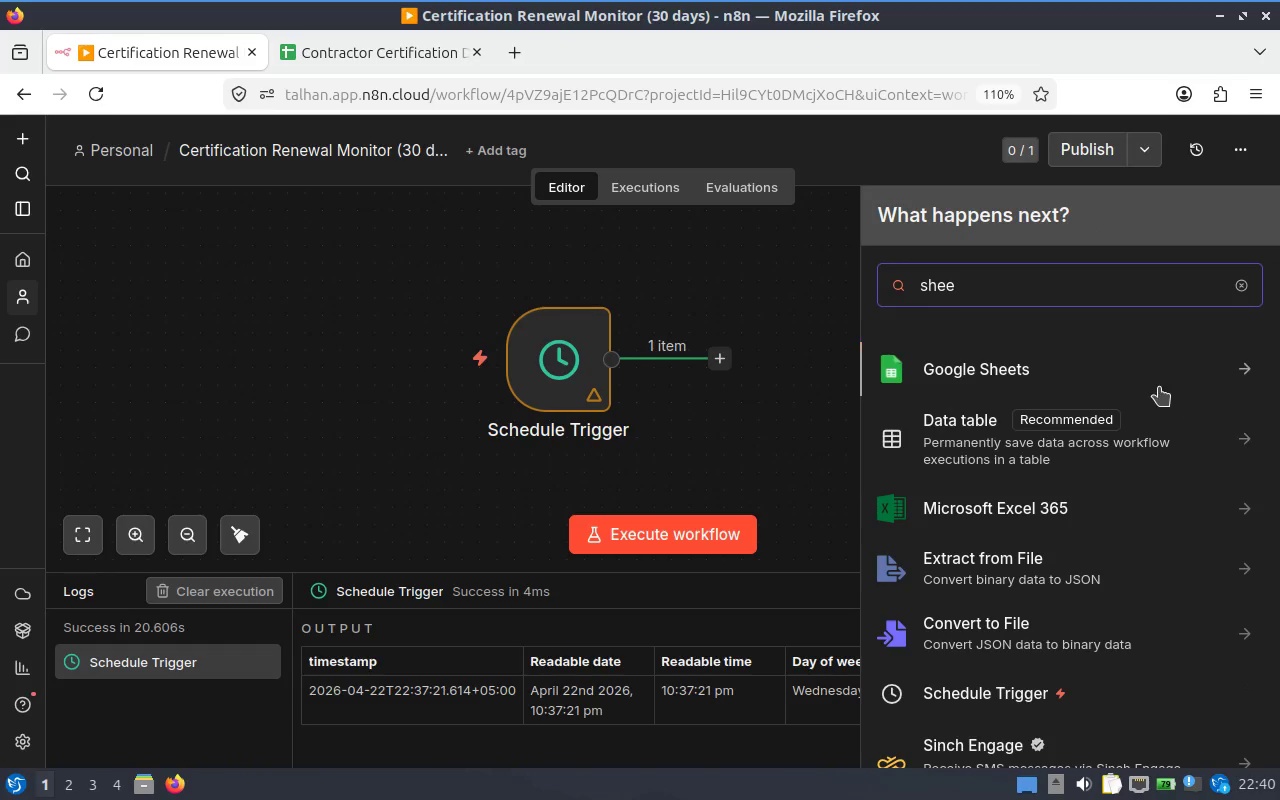 
left_click([1148, 383])
 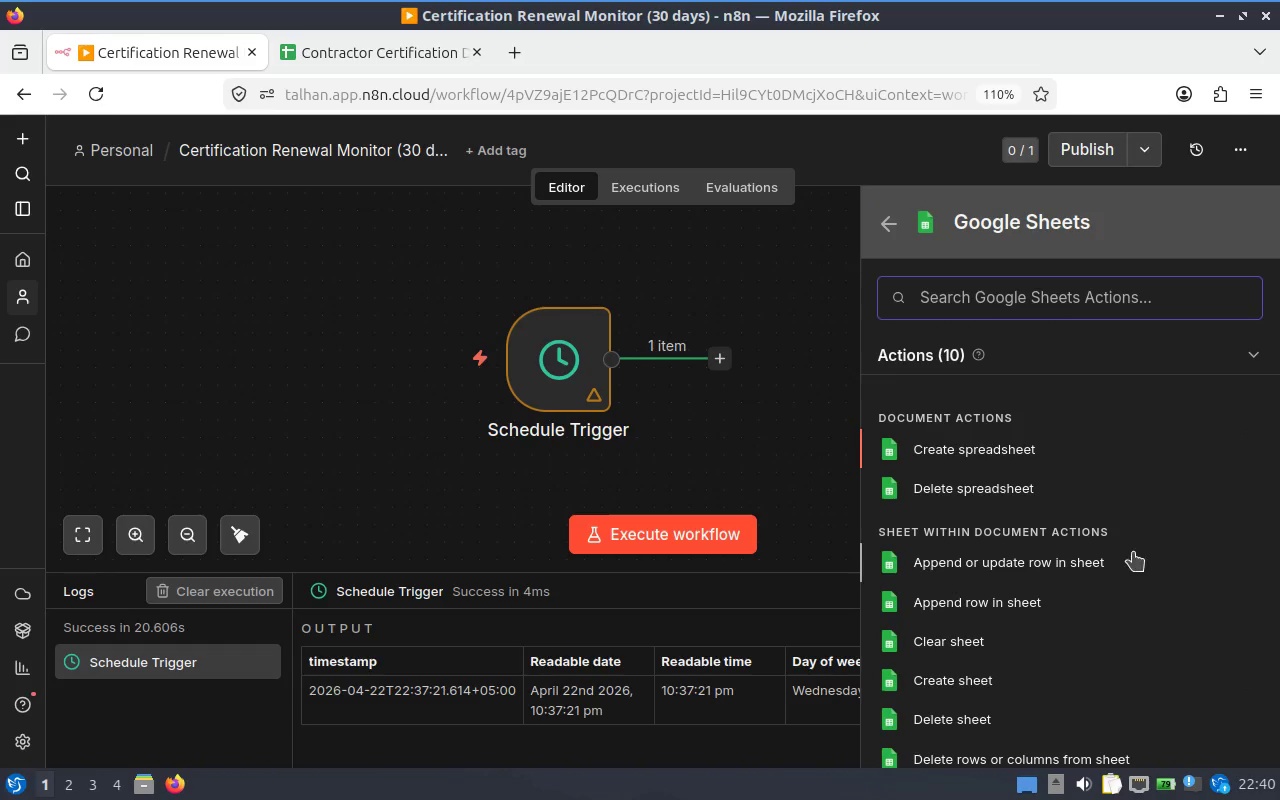 
scroll: coordinate [1135, 605], scroll_direction: down, amount: 2.0
 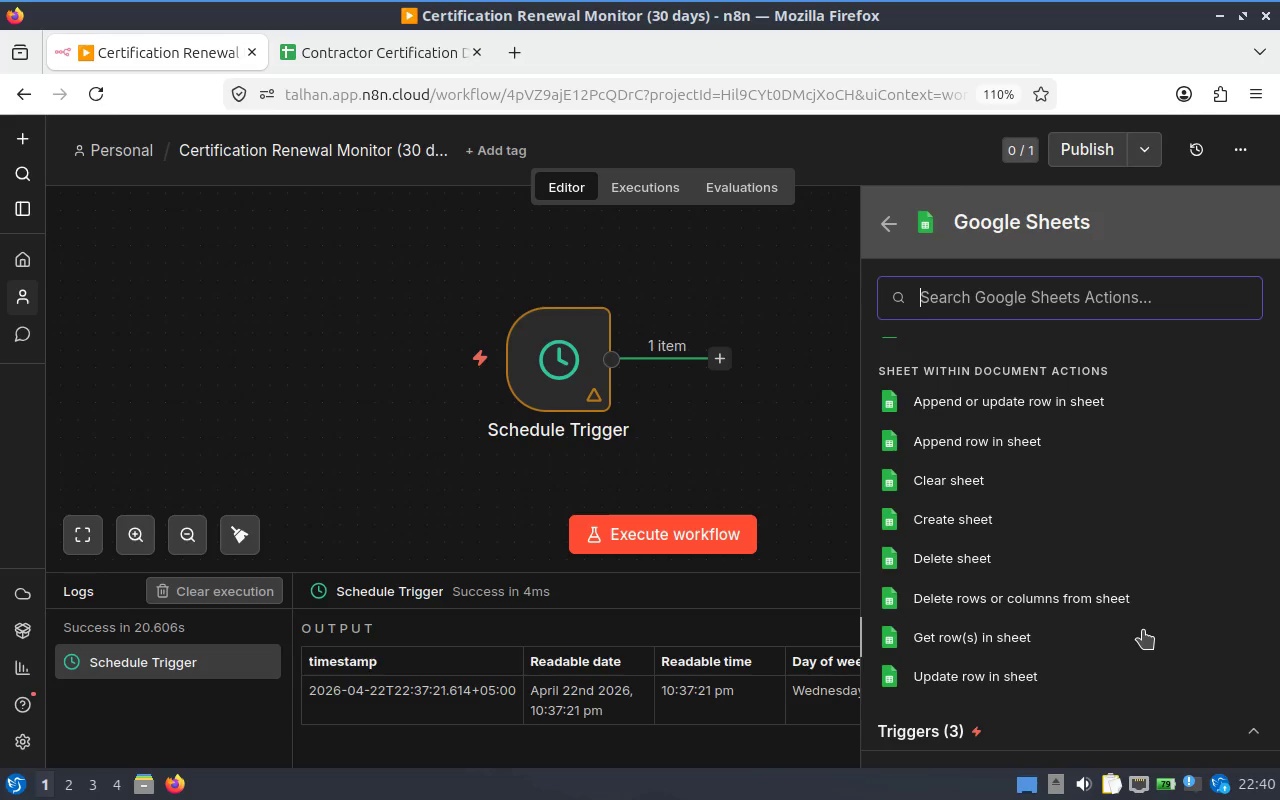 
left_click([1143, 630])
 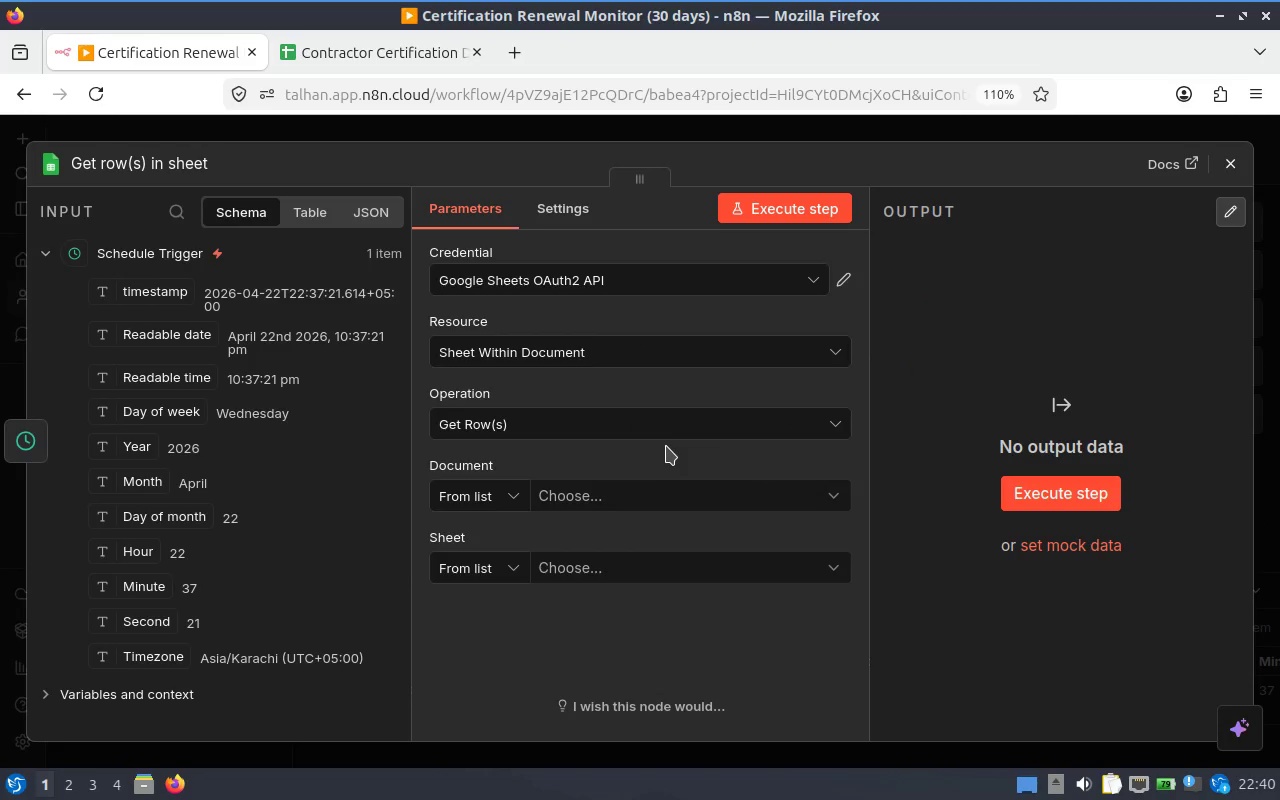 
left_click([648, 343])
 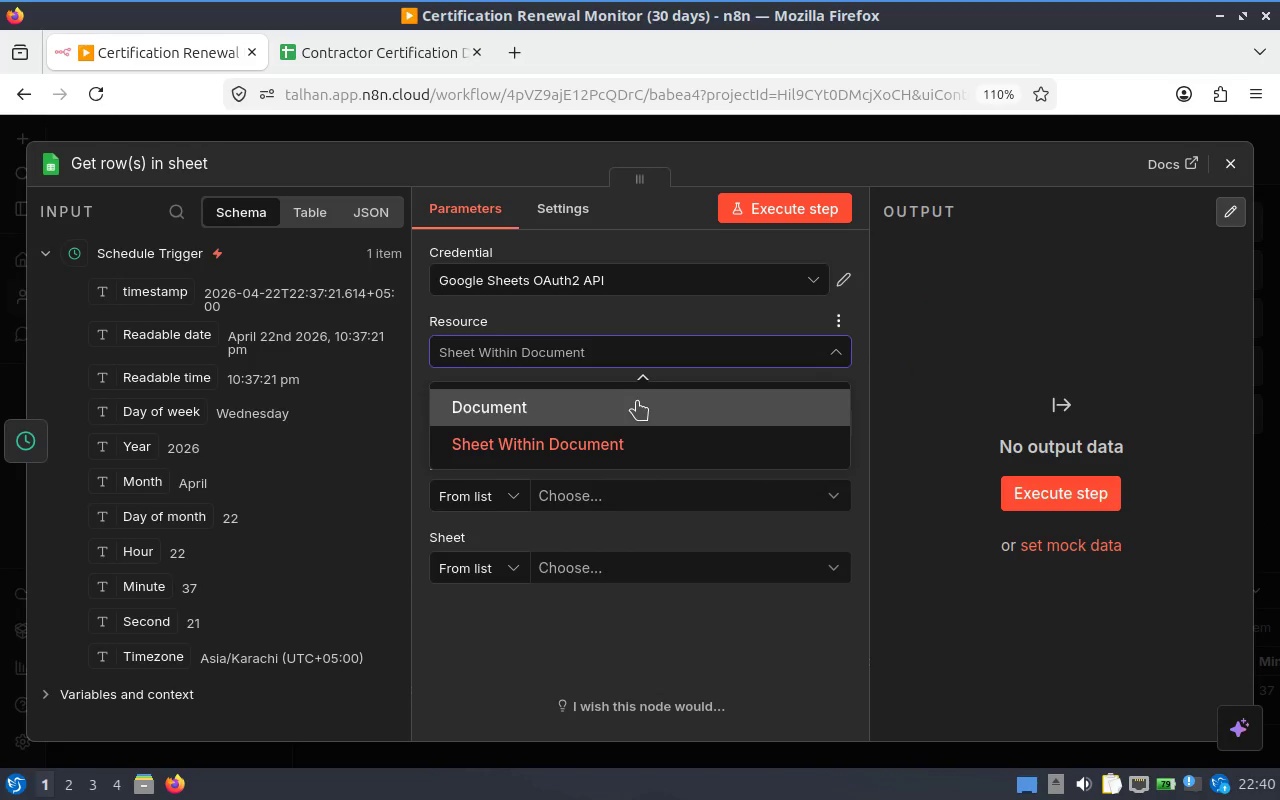 
left_click([672, 310])
 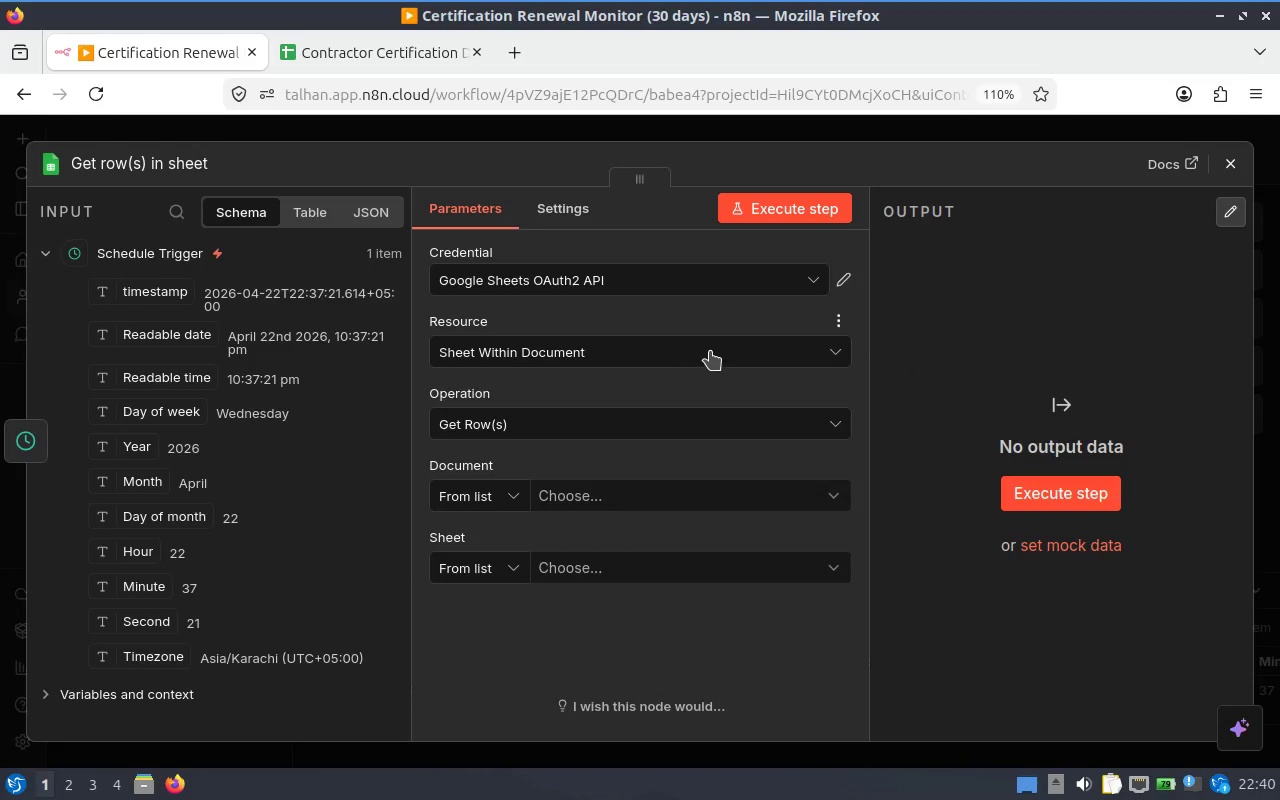 
left_click([765, 349])
 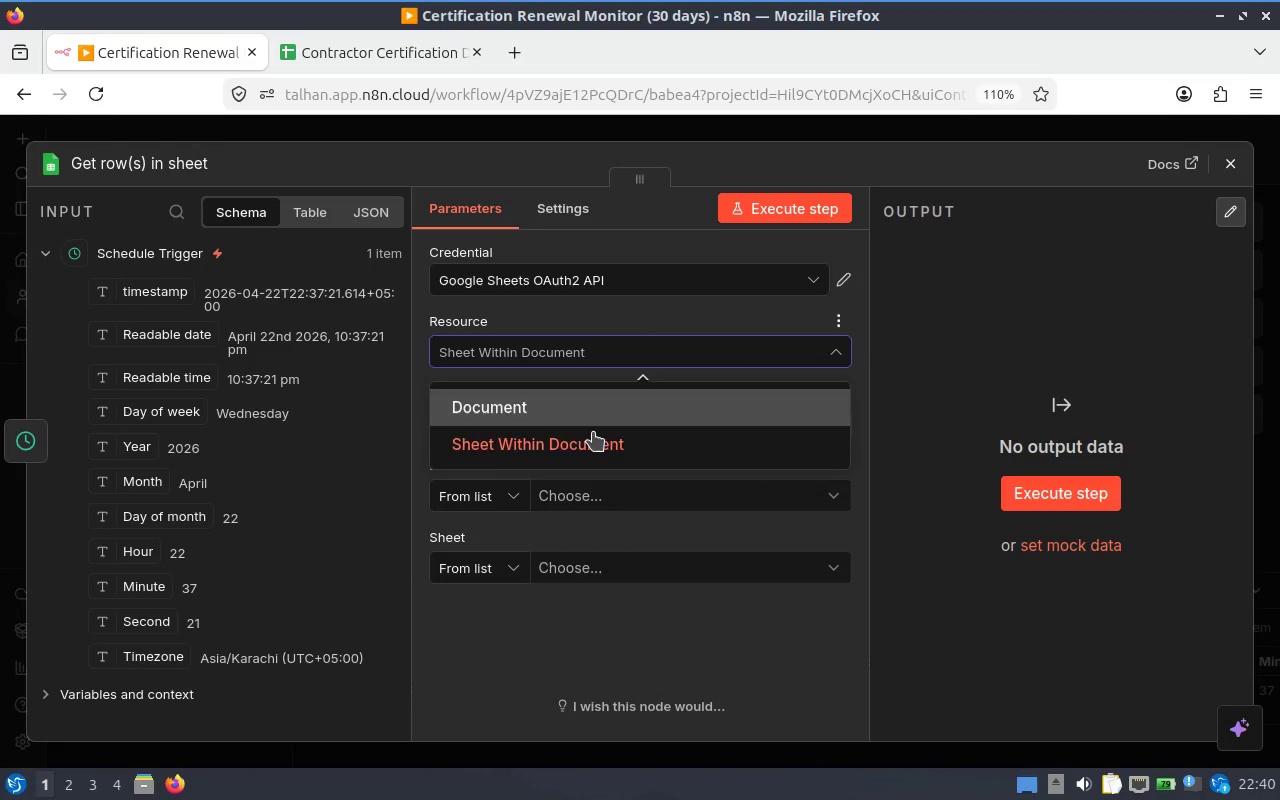 
left_click([413, 371])
 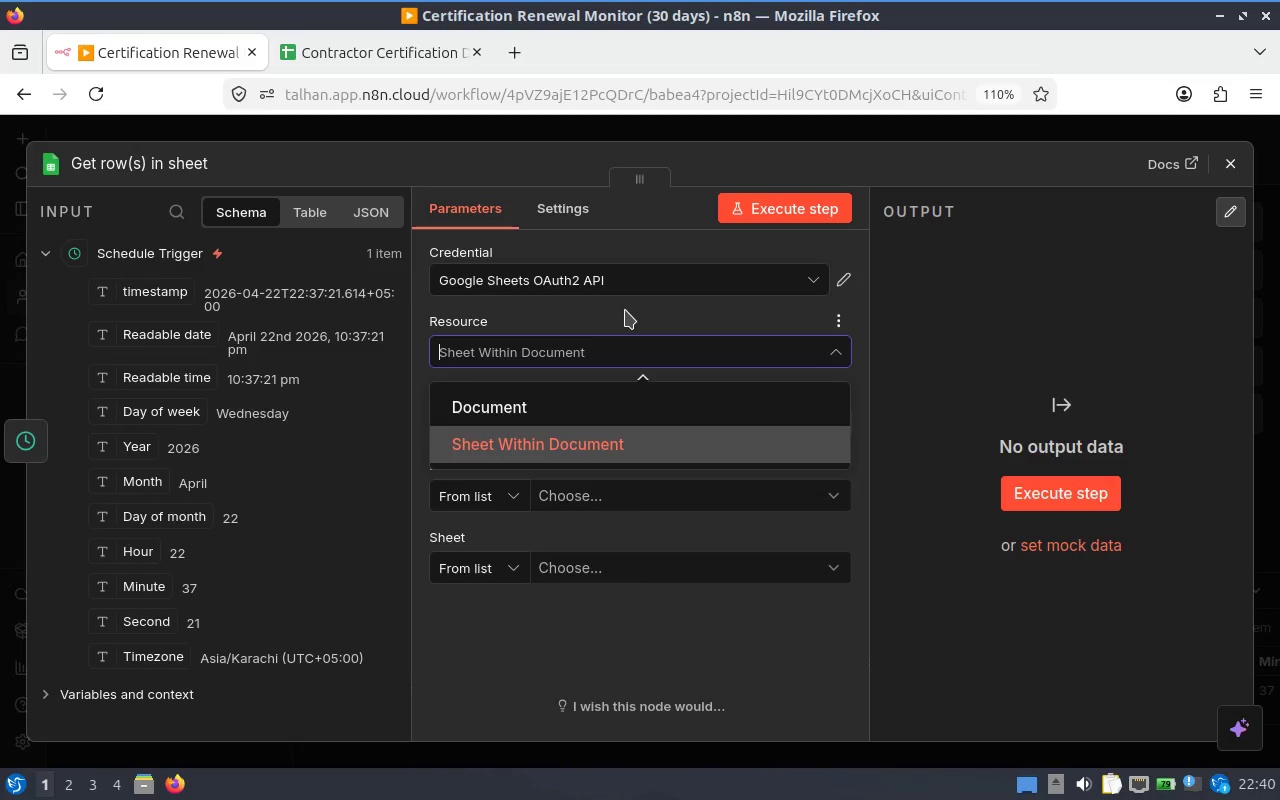 
left_click([627, 312])
 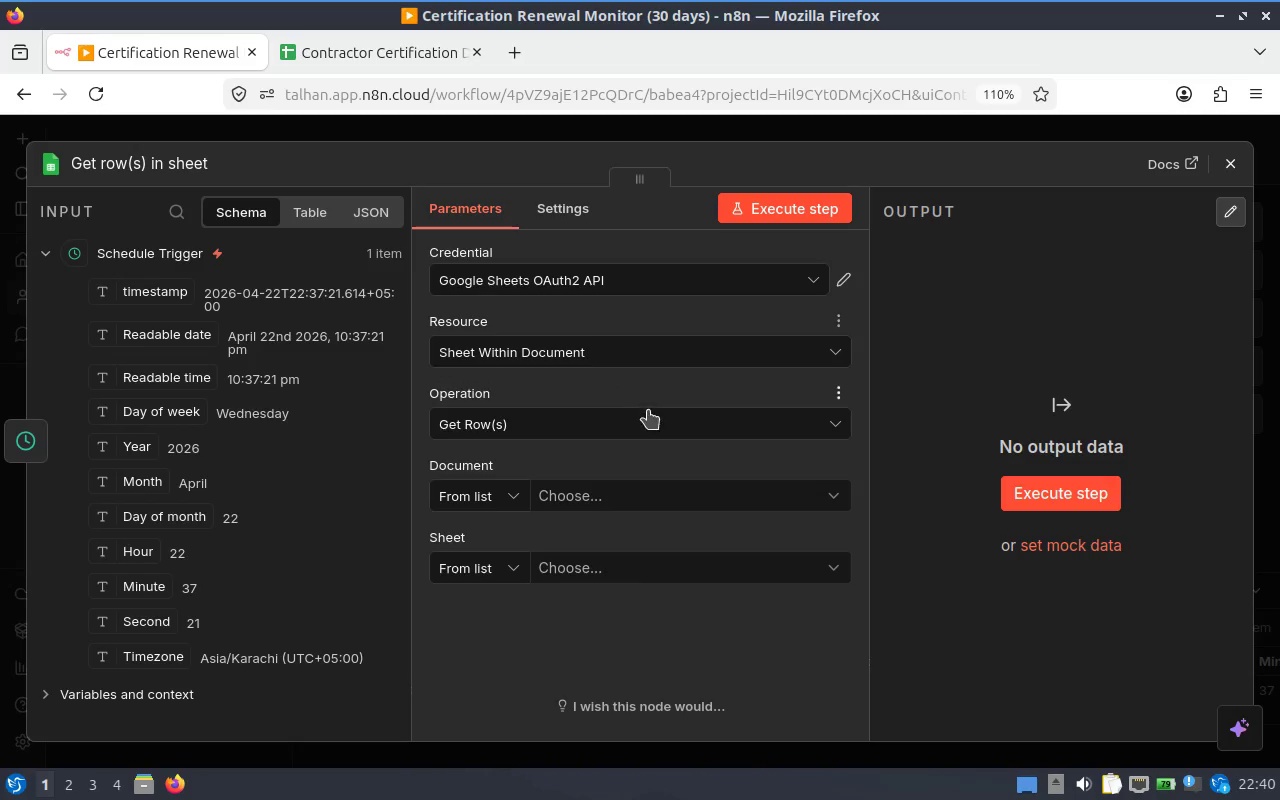 
left_click([648, 412])
 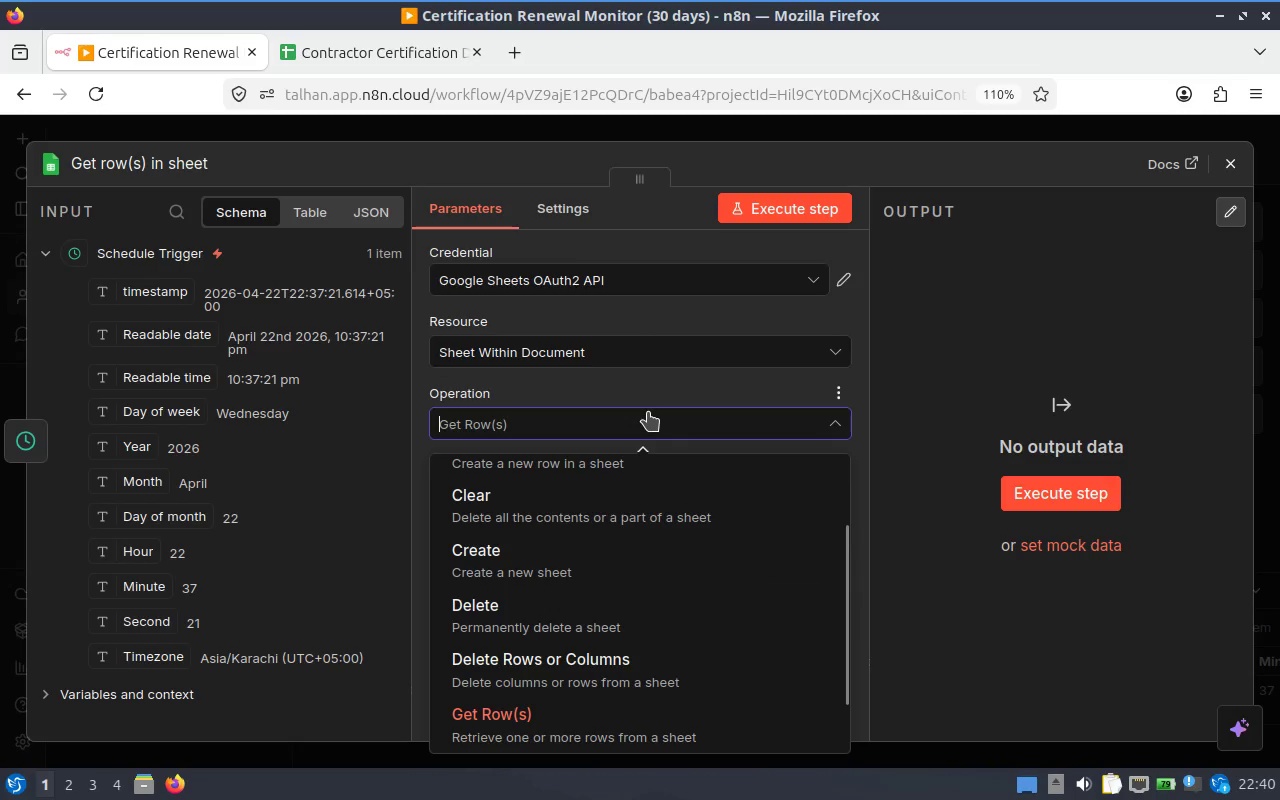 
left_click([667, 403])
 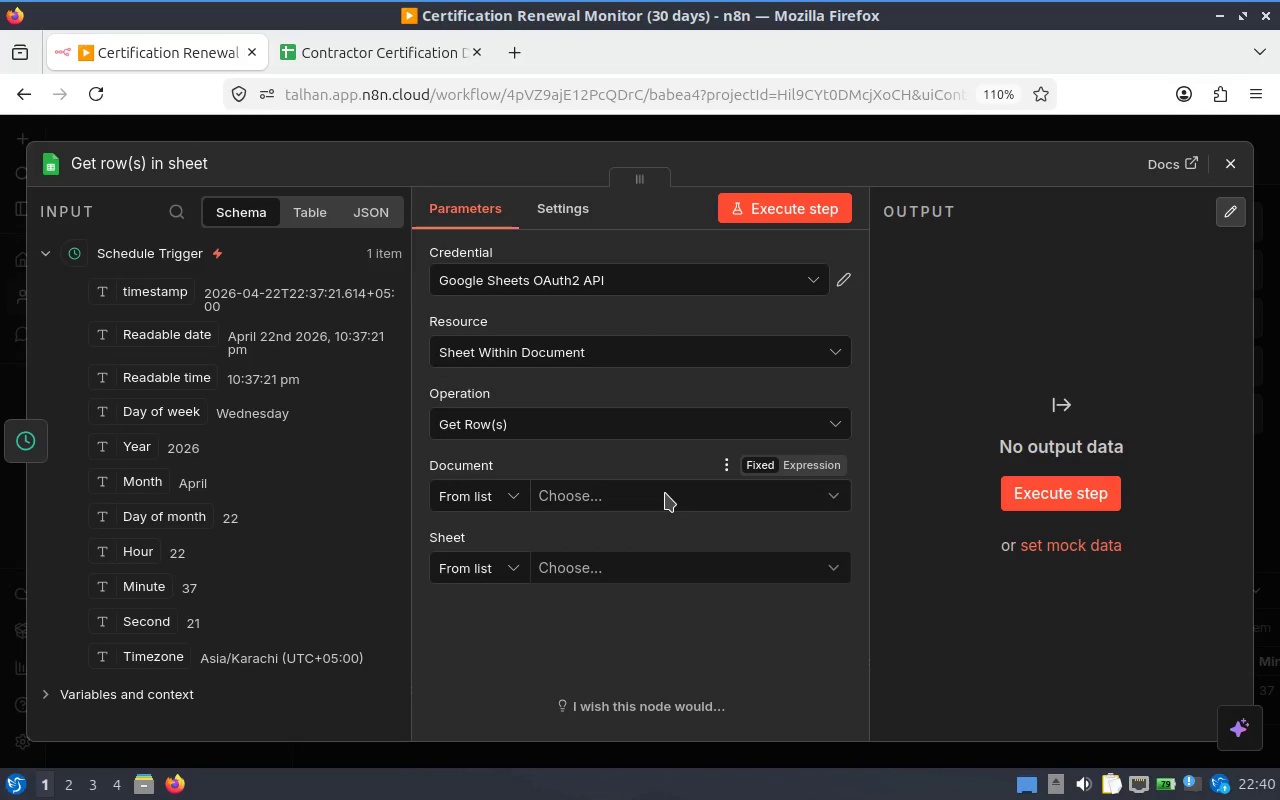 
left_click([665, 493])
 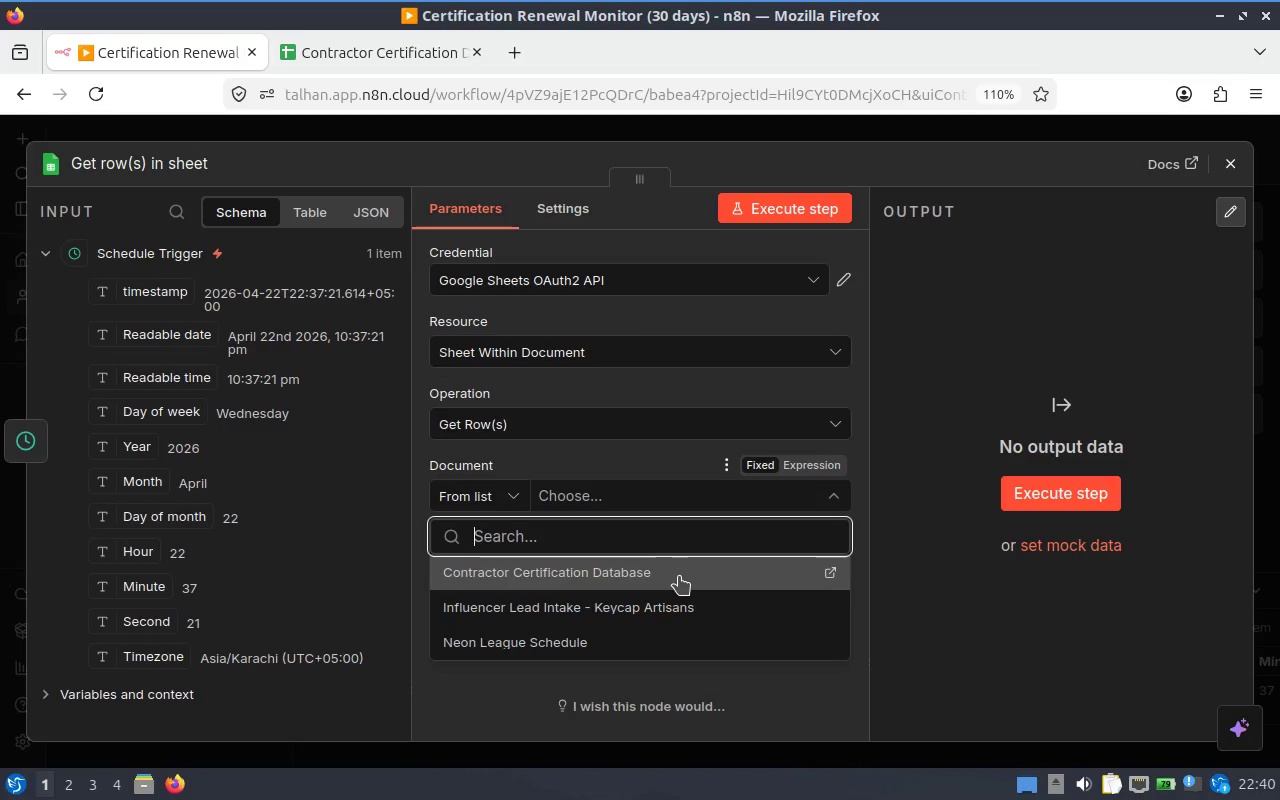 
left_click([642, 636])
 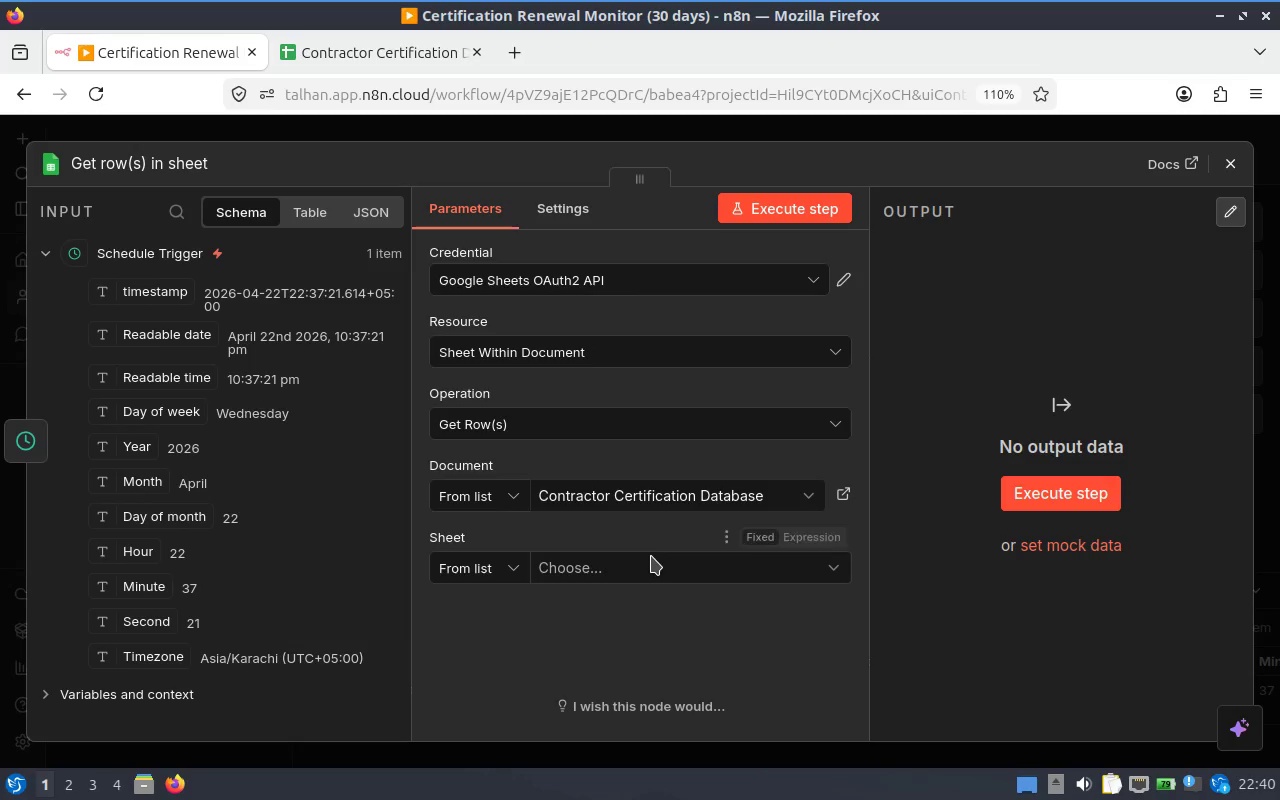 
left_click([651, 556])
 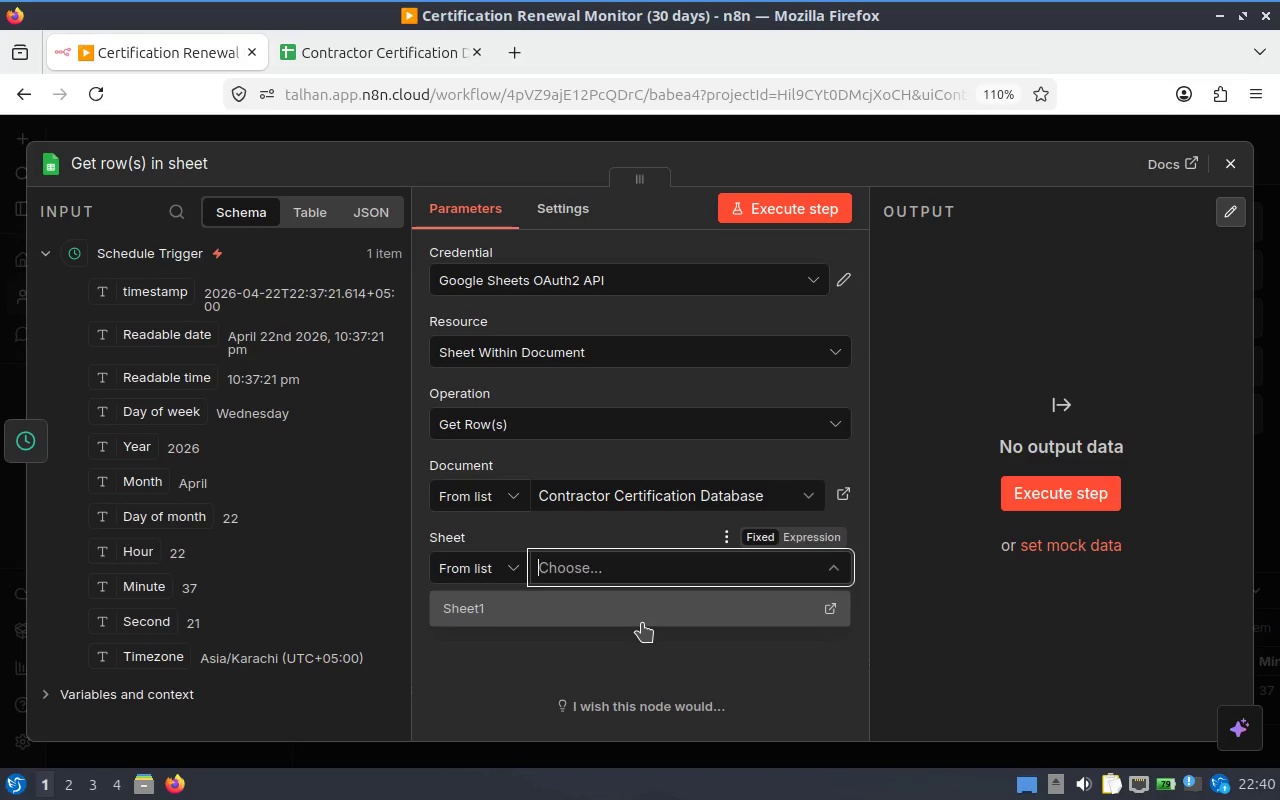 
left_click([642, 623])
 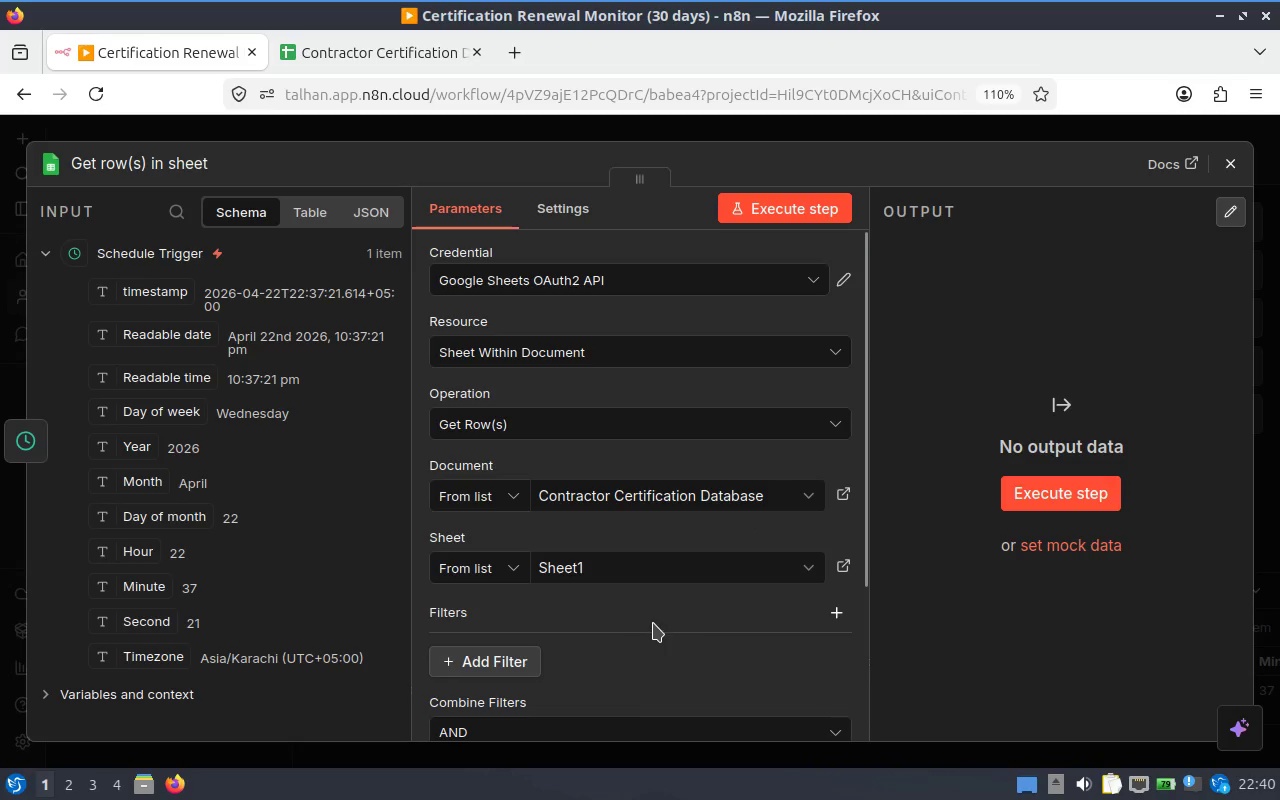 
scroll: coordinate [604, 534], scroll_direction: down, amount: 3.0
 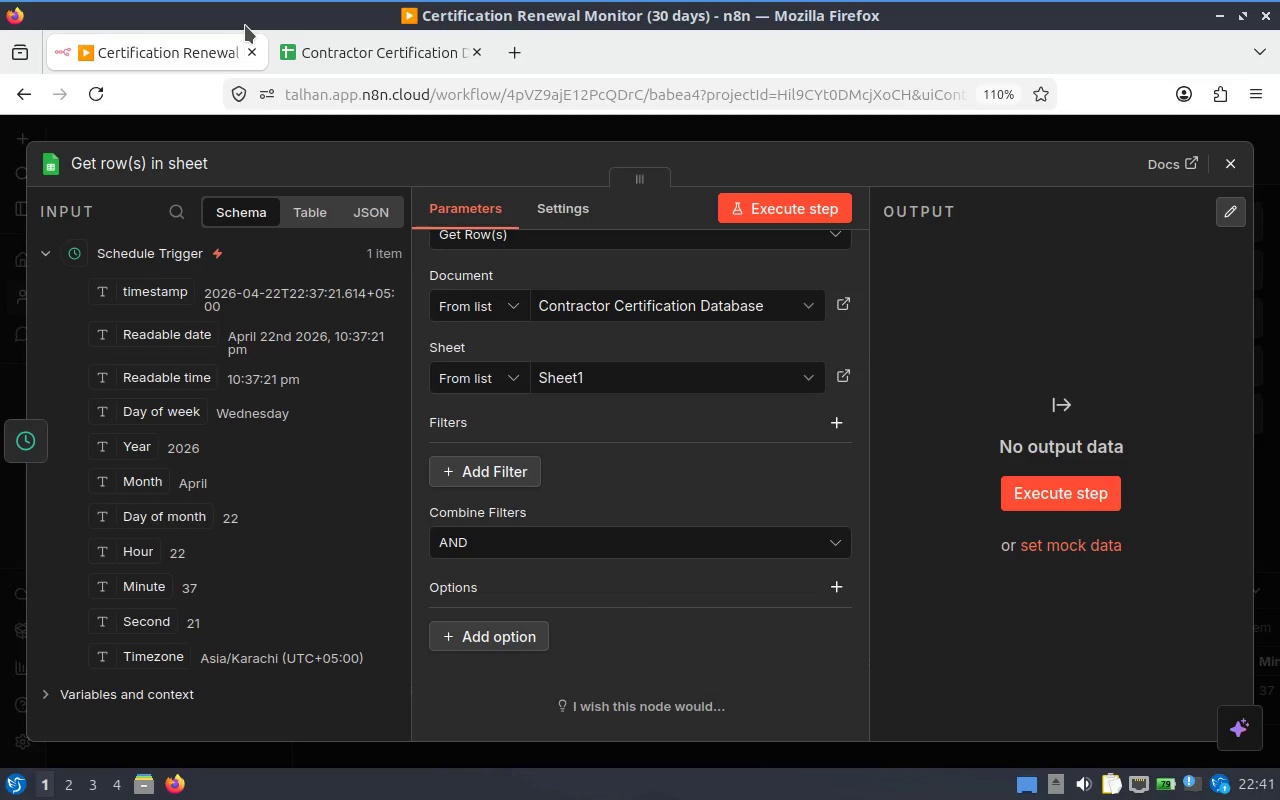 
wait(62.13)
 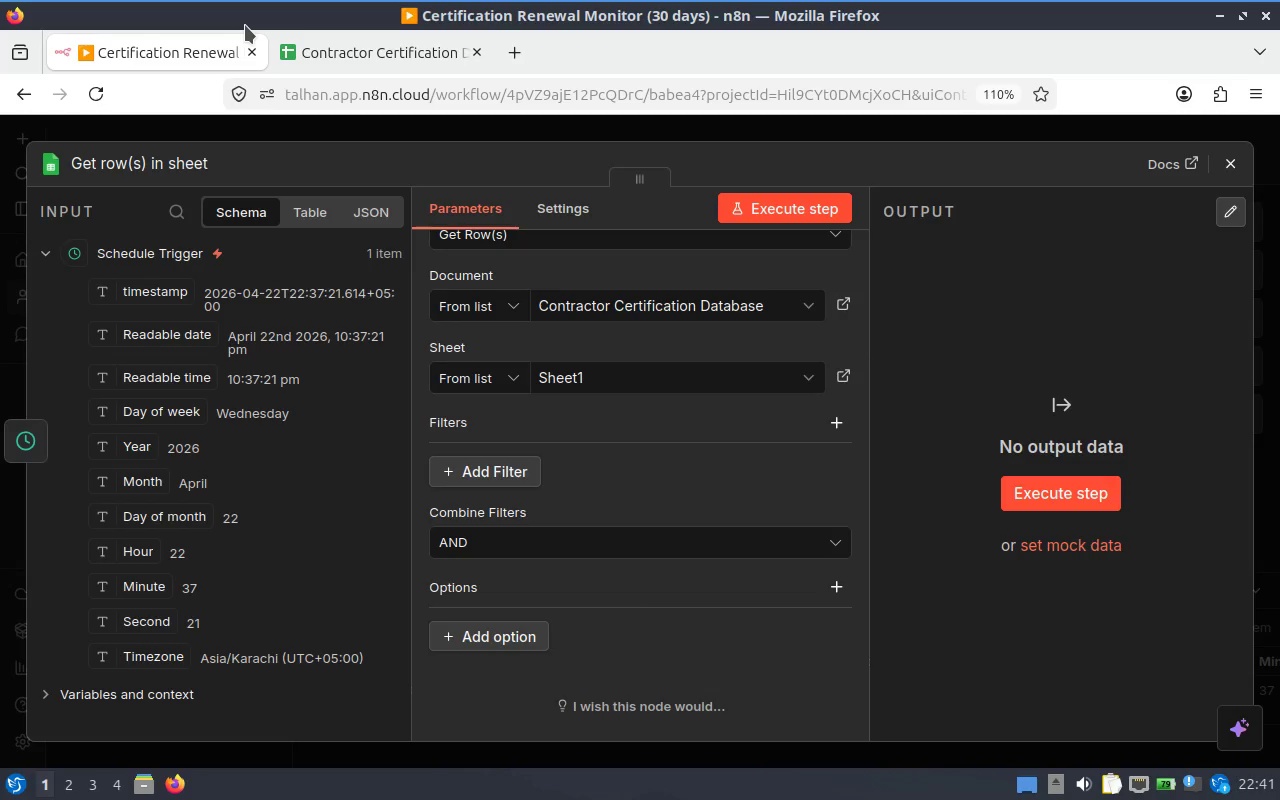 
left_click([1227, 178])
 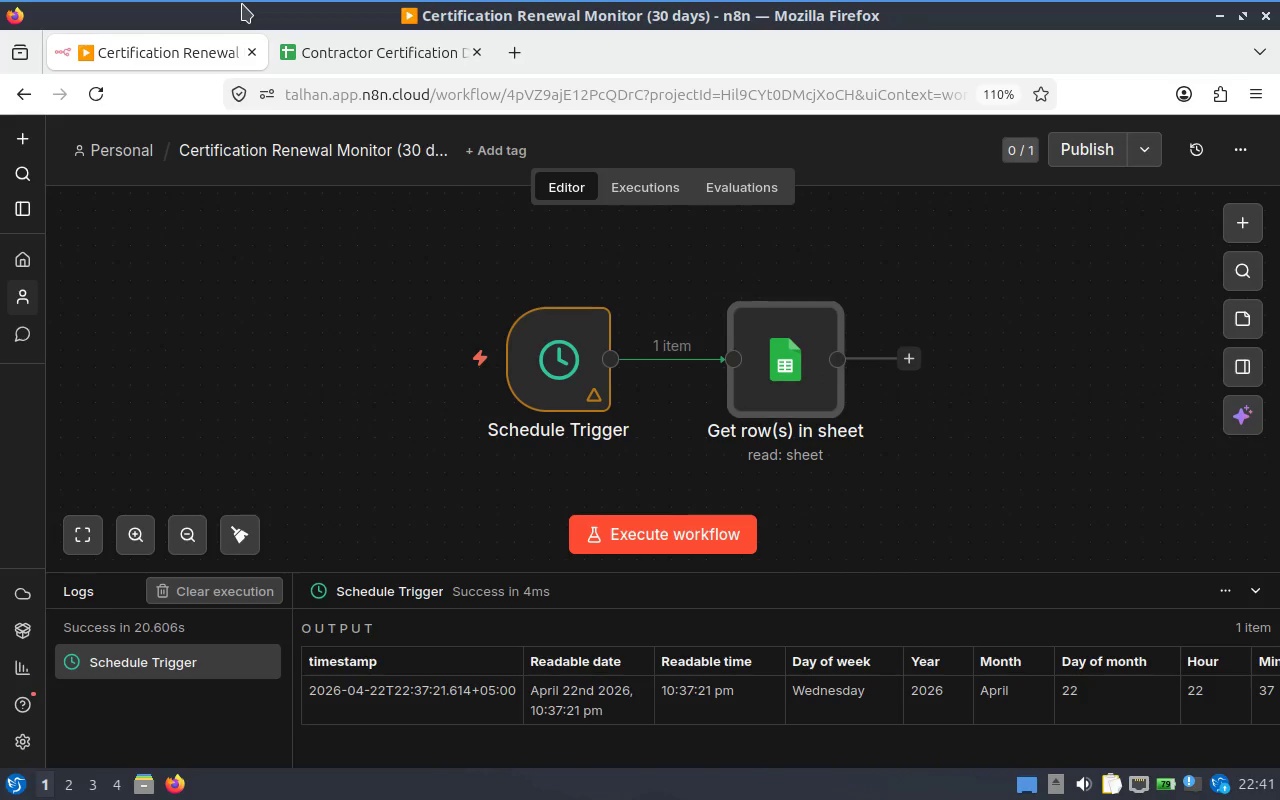 
wait(9.09)
 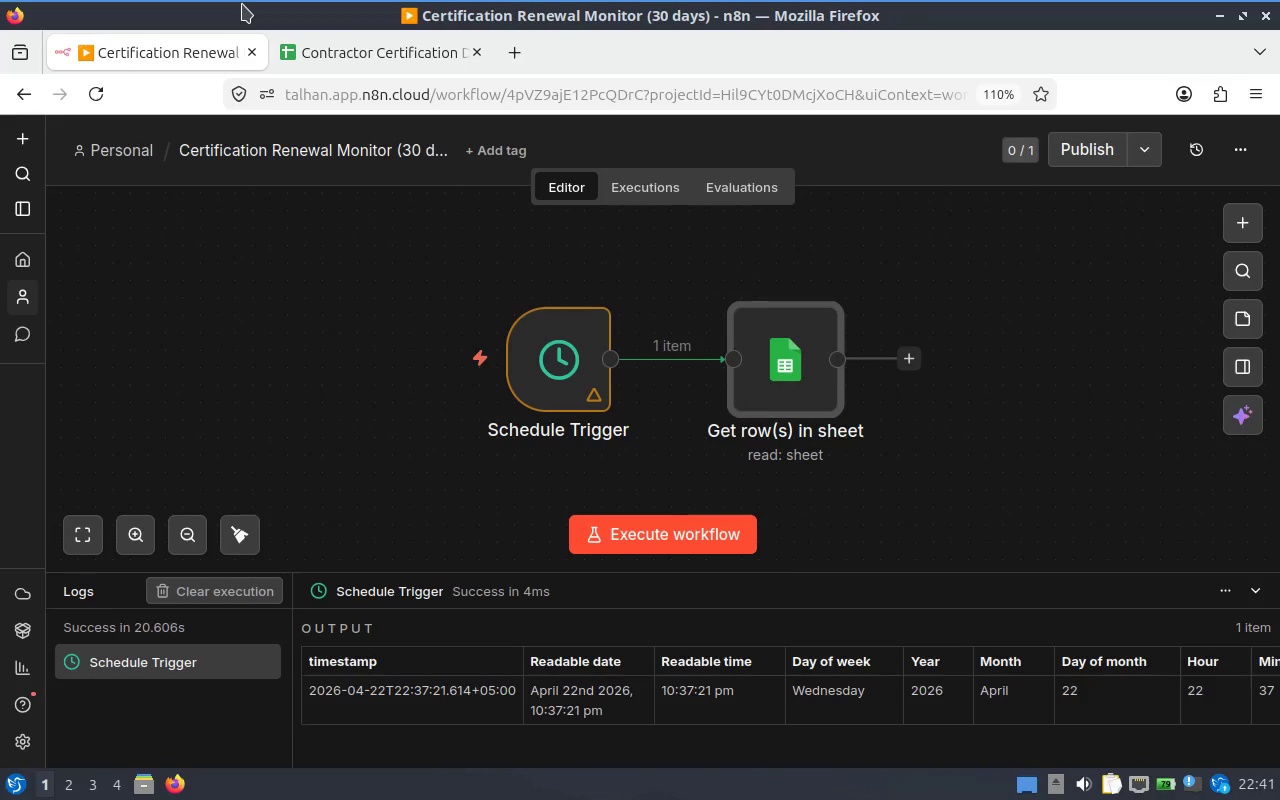 
right_click([779, 395])
 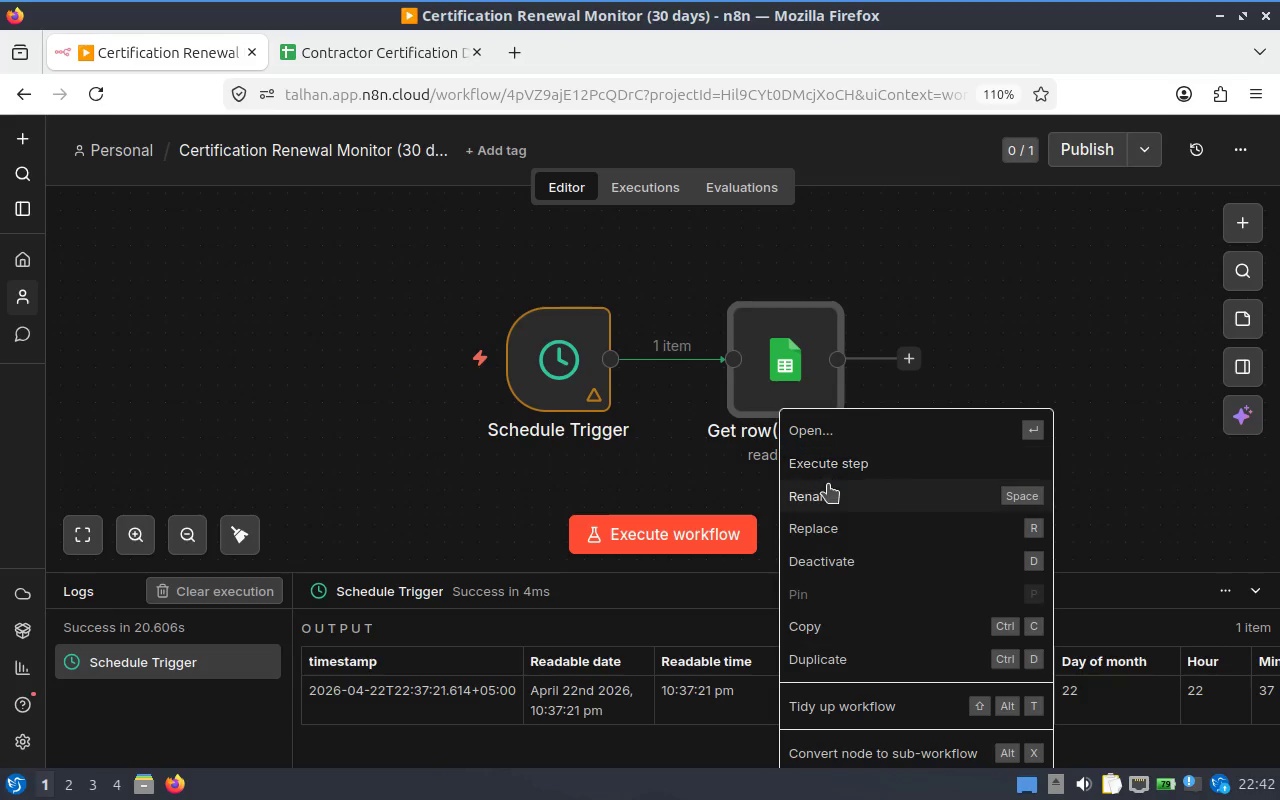 
left_click([828, 490])
 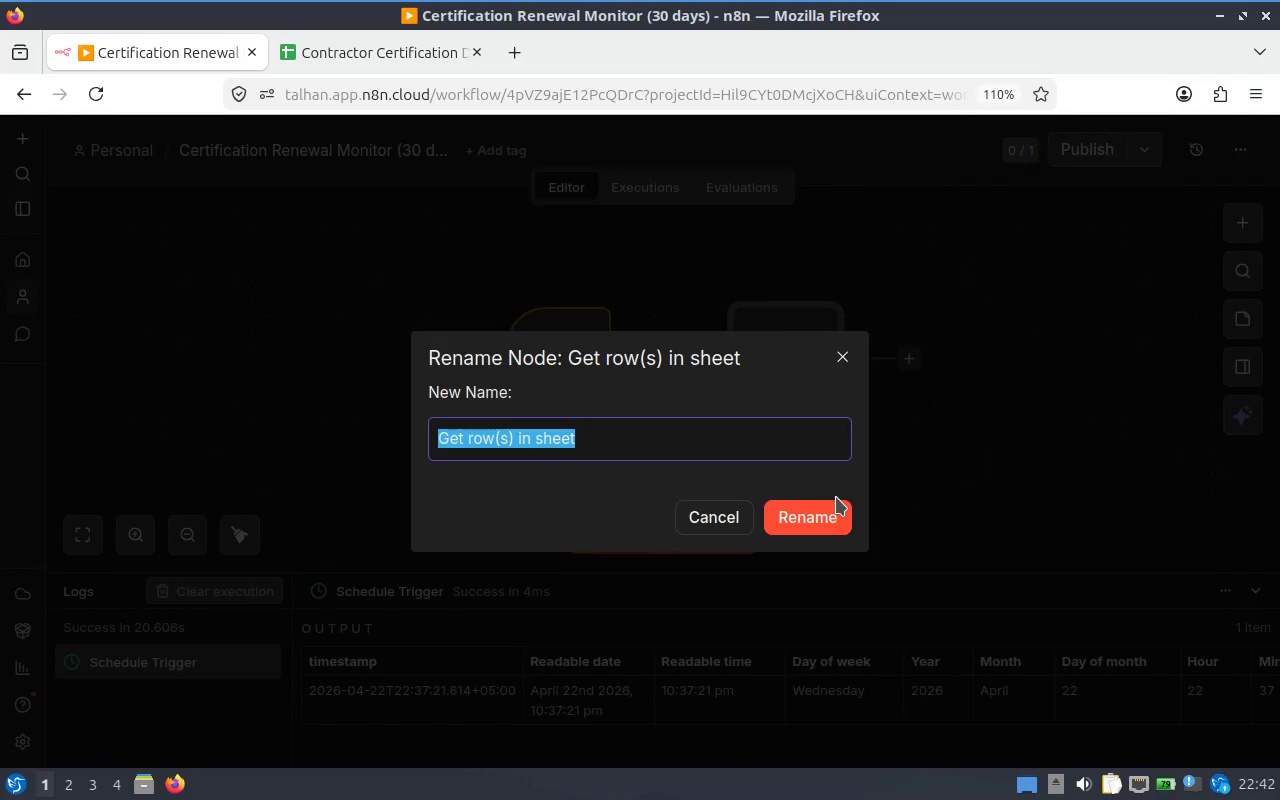 
type(Fetch Contractor Data)
 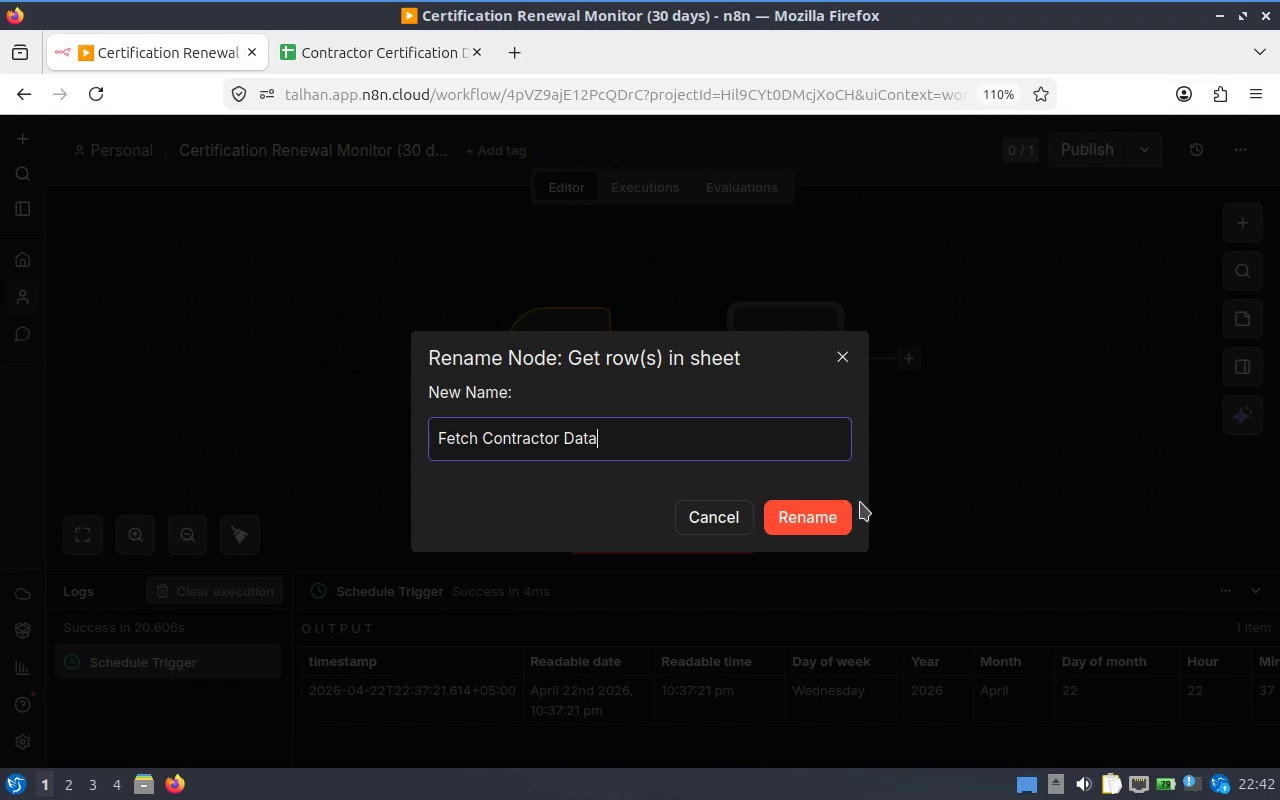 
left_click([833, 512])
 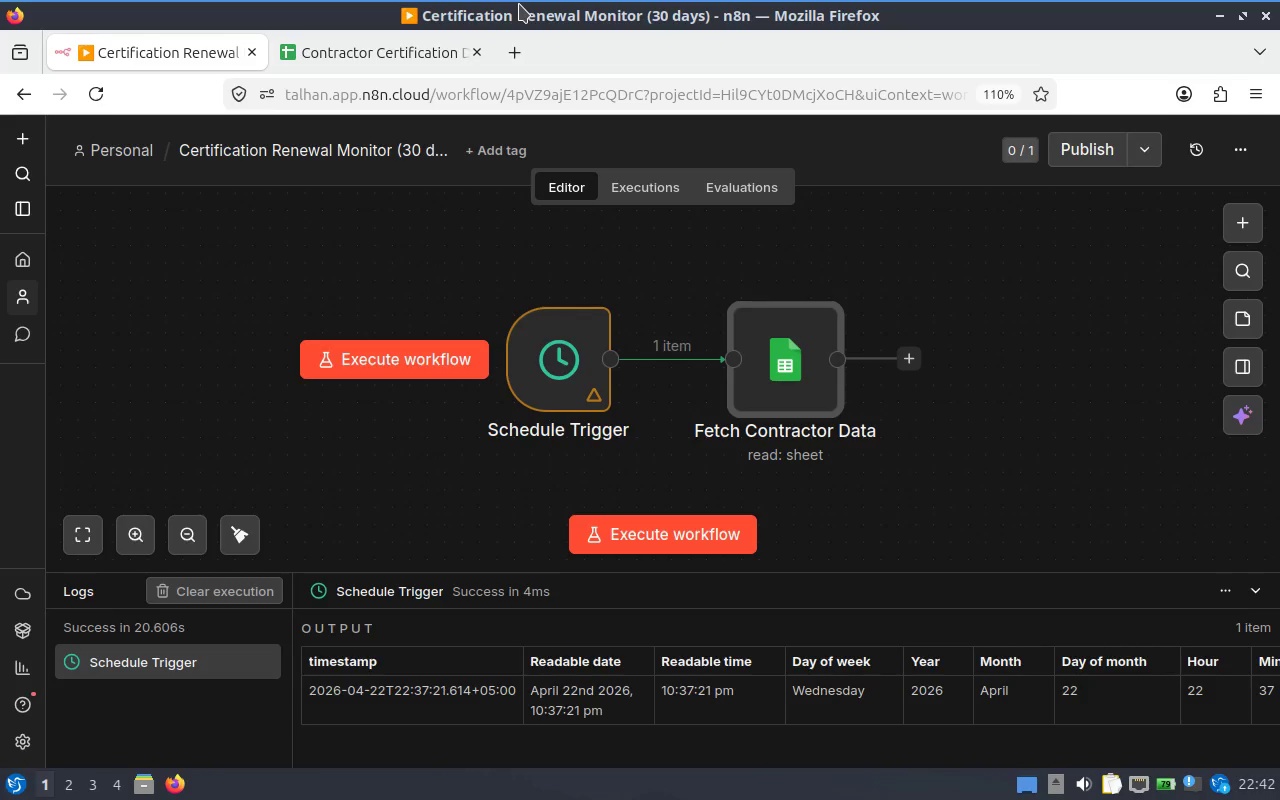 
wait(6.58)
 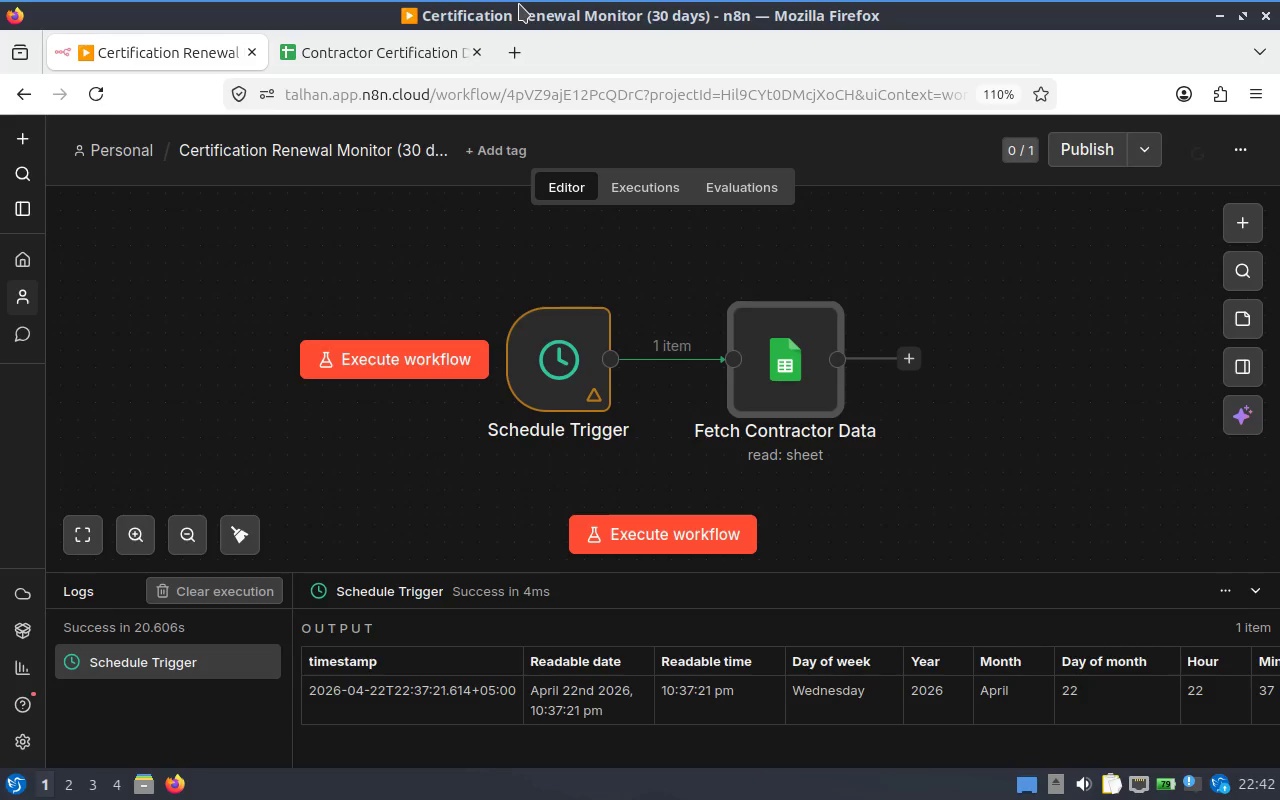 
right_click([551, 390])
 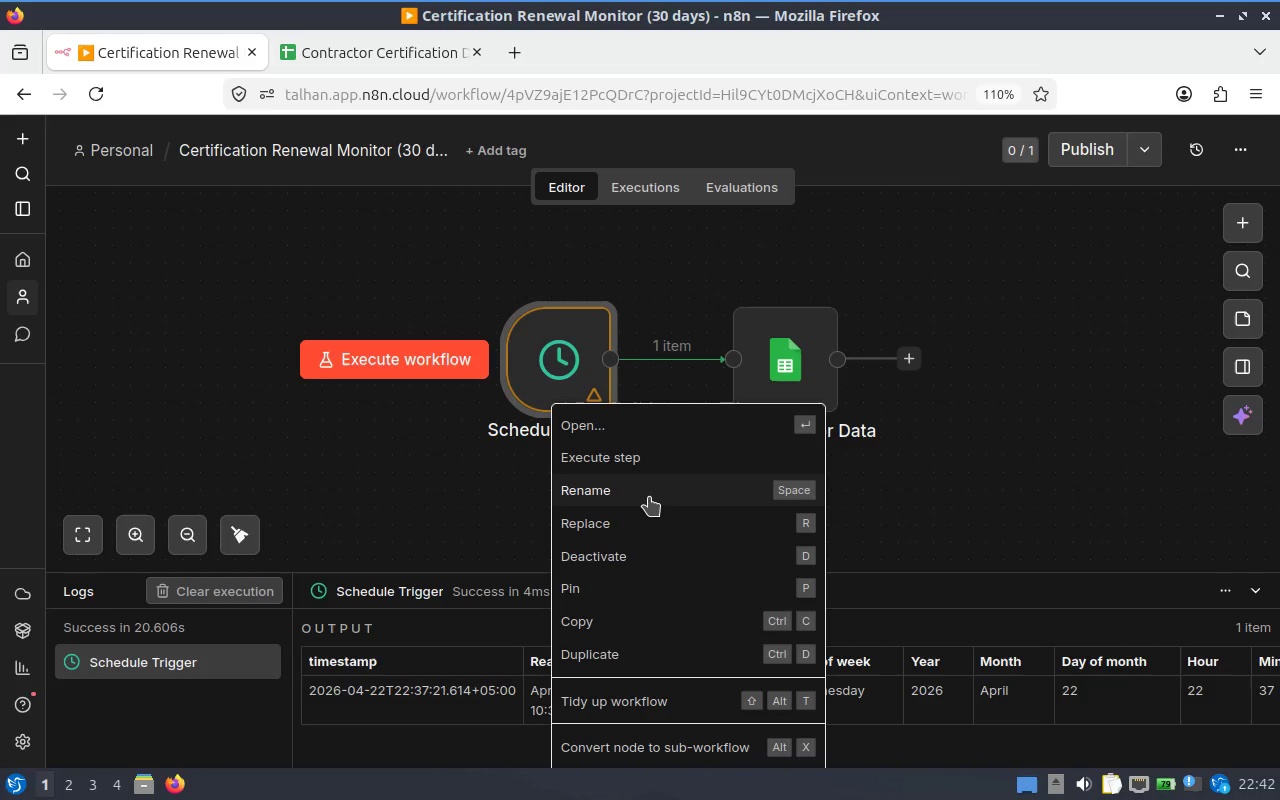 
left_click([649, 497])
 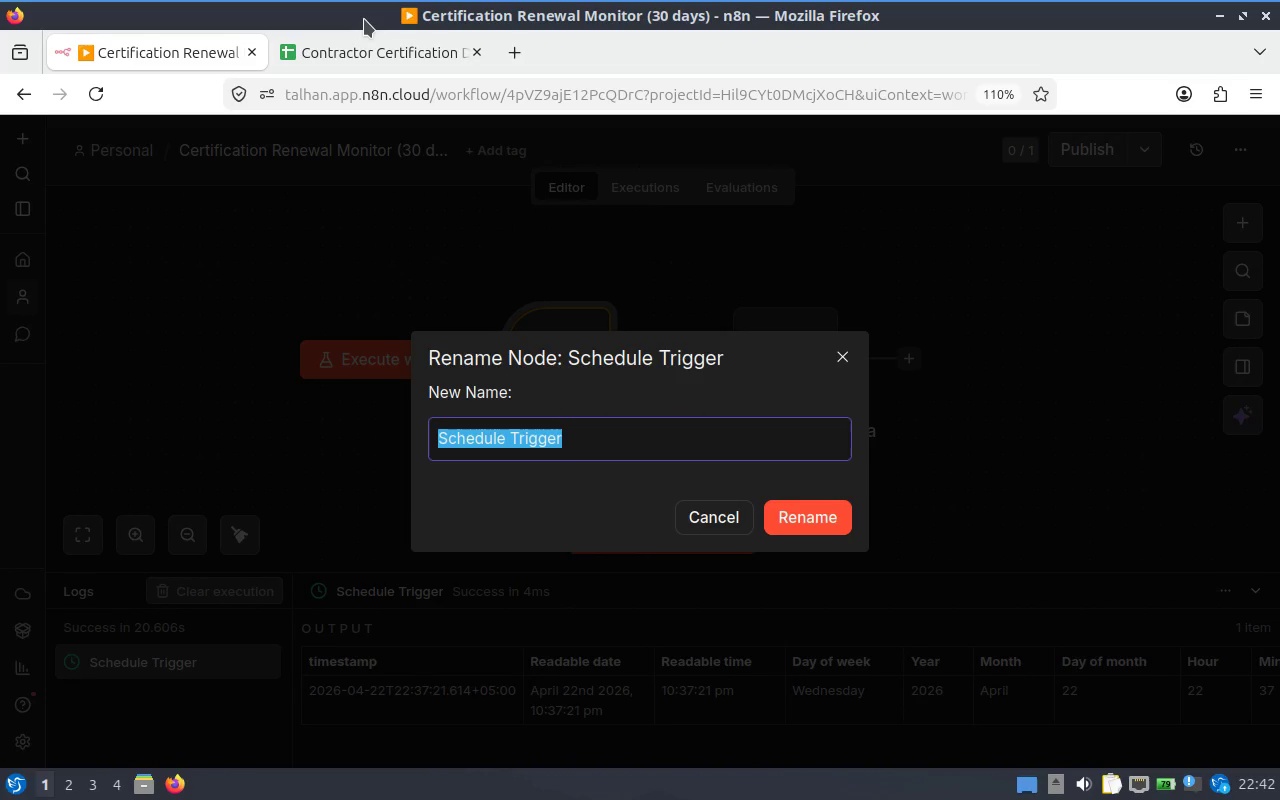 
type(Weekly Certification Check)
 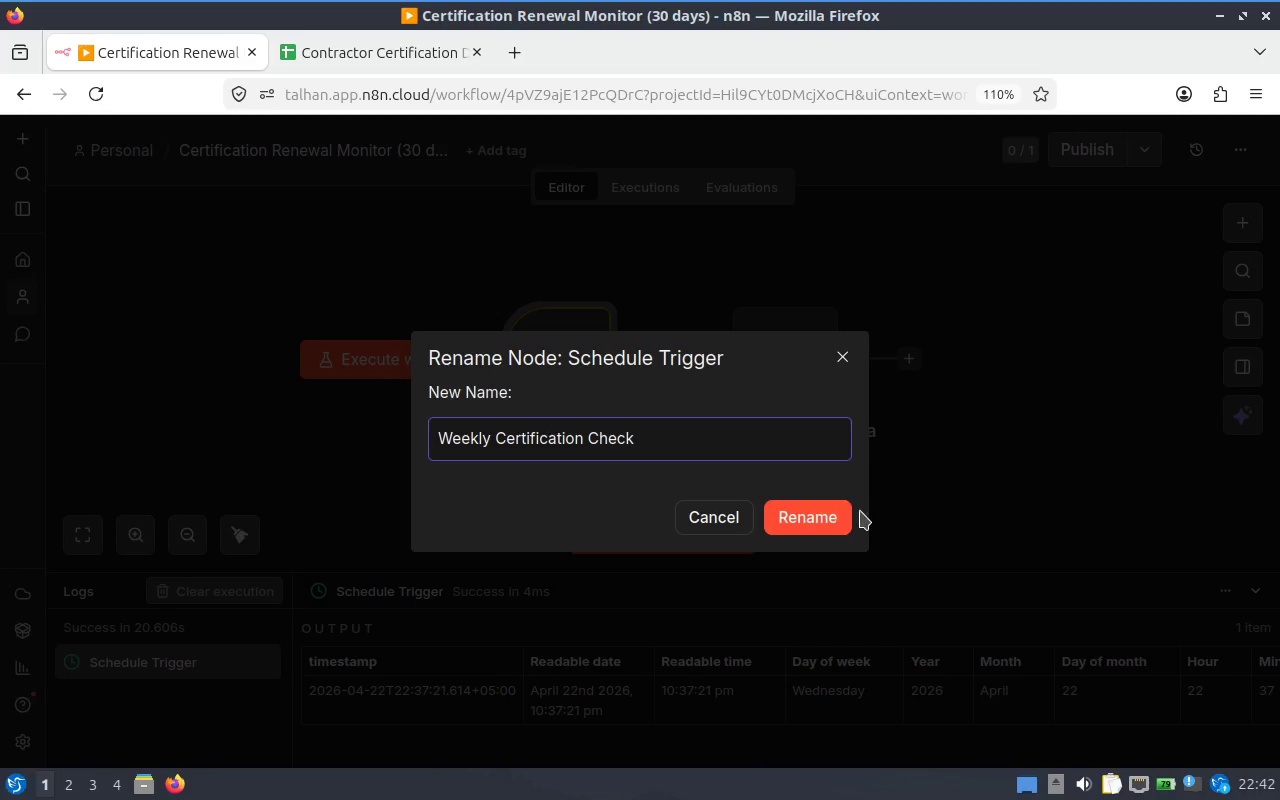 
left_click([818, 520])
 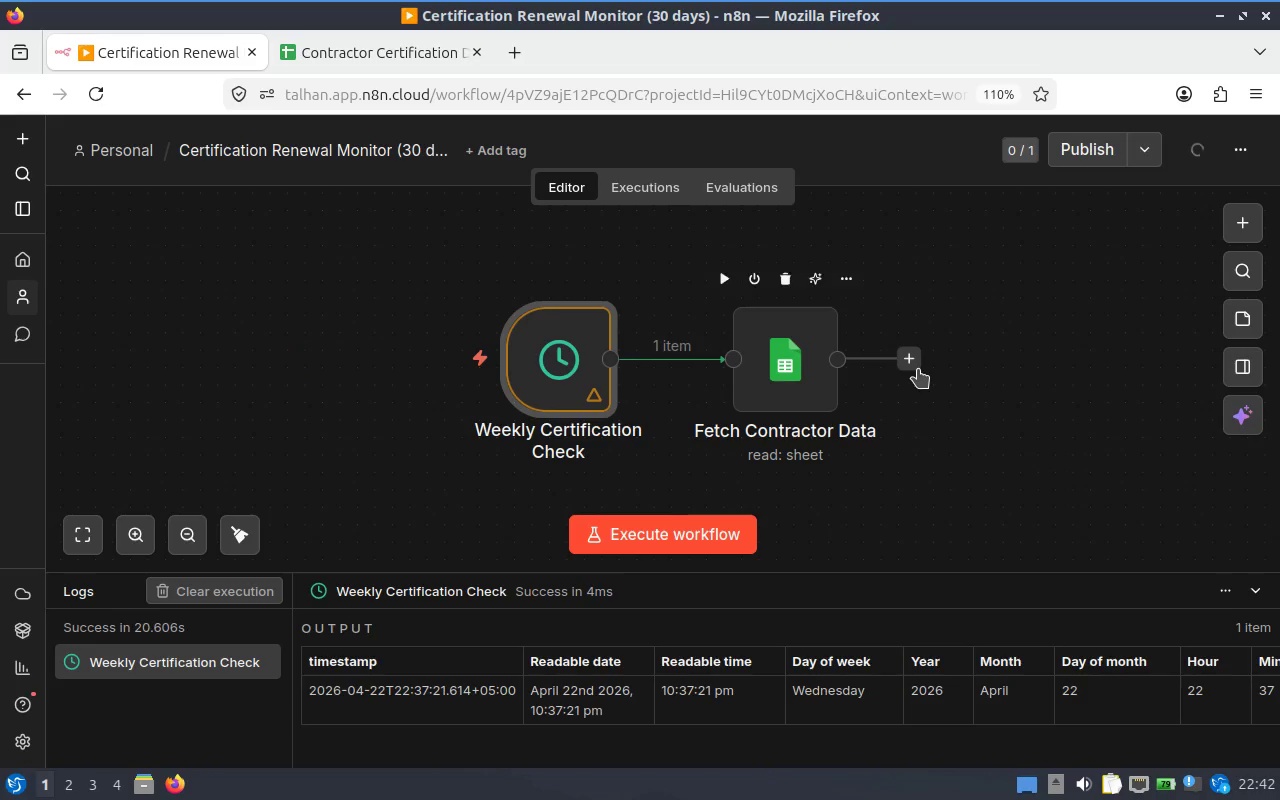 
left_click([910, 362])
 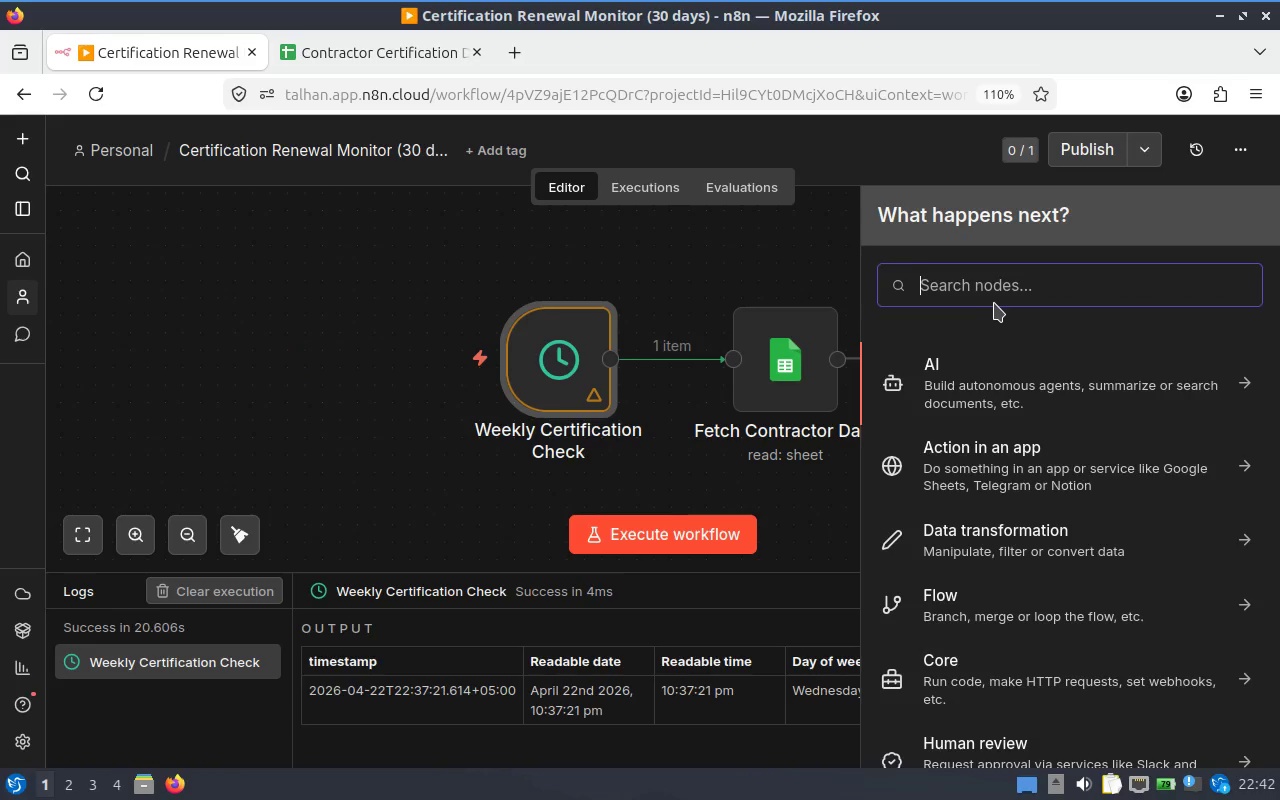 
type(edit fi)
 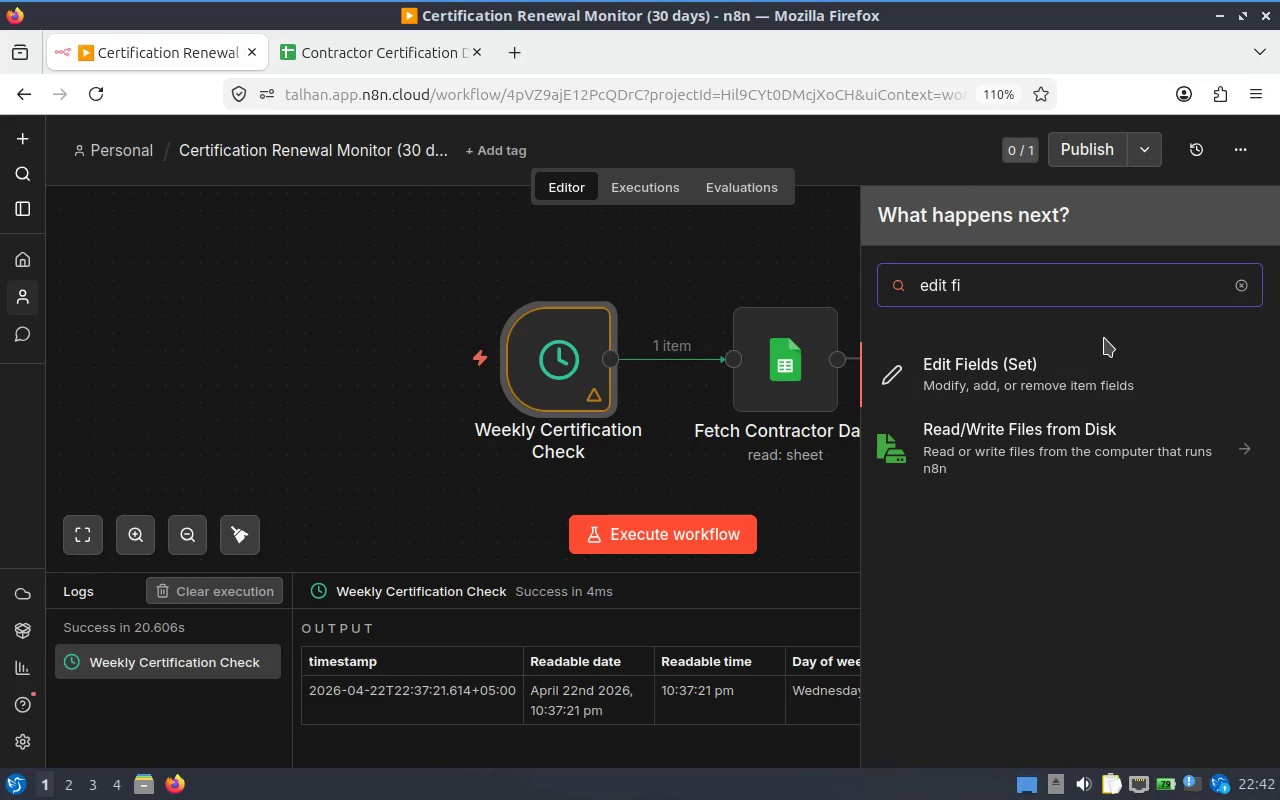 
left_click([1100, 371])
 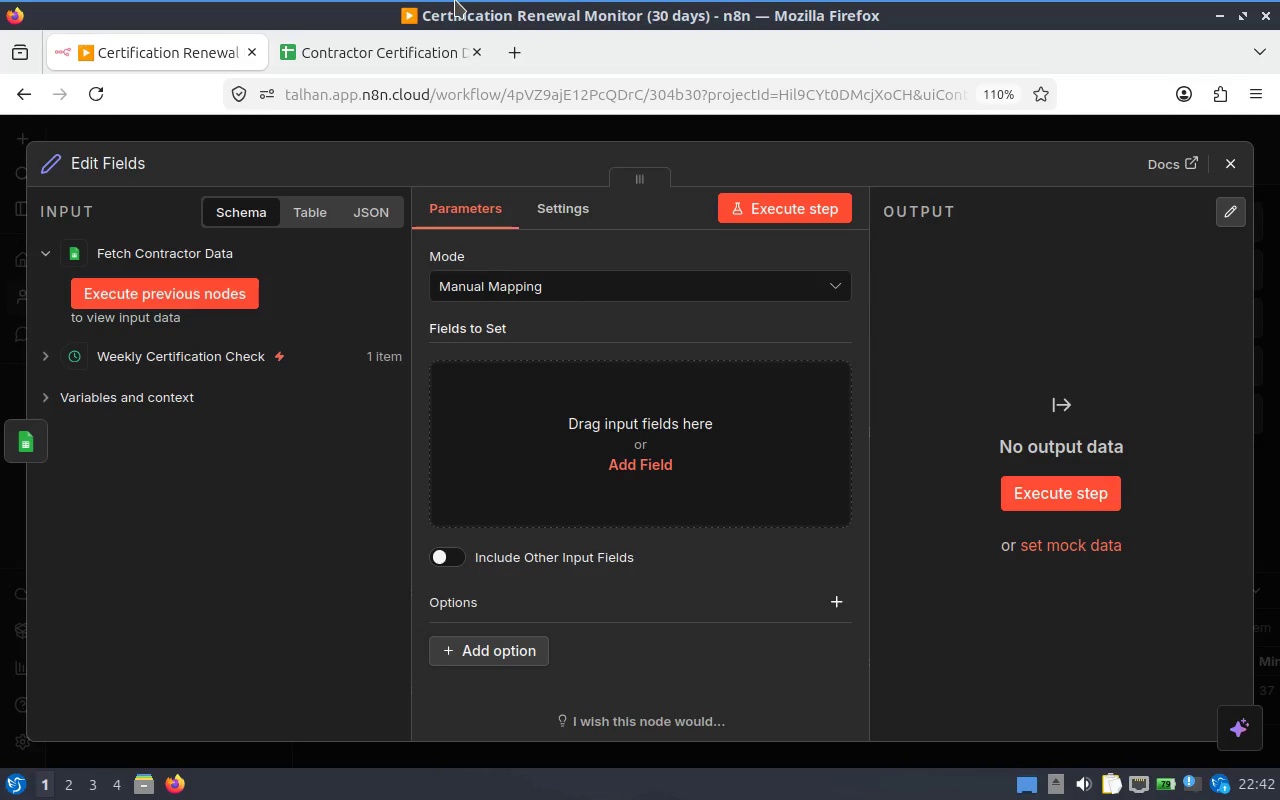 
wait(15.17)
 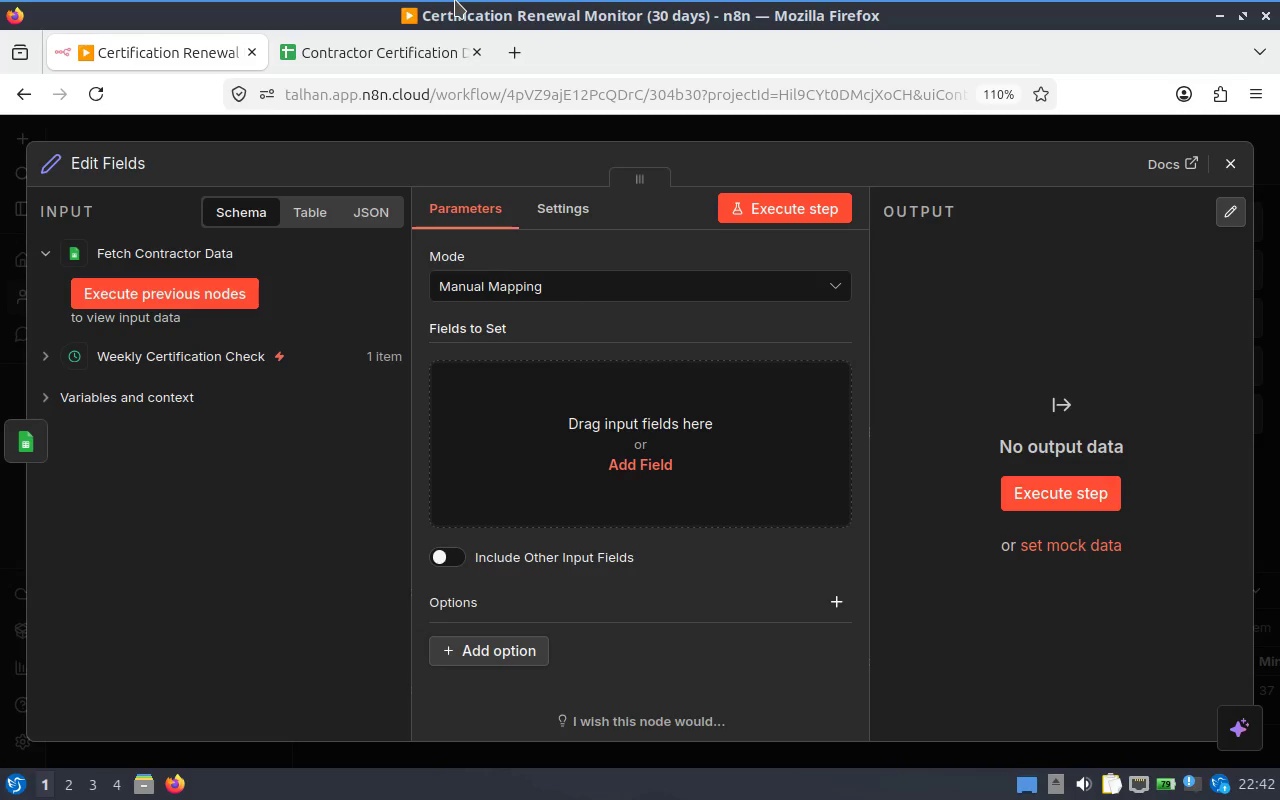 
scroll: coordinate [331, 285], scroll_direction: up, amount: 3.0
 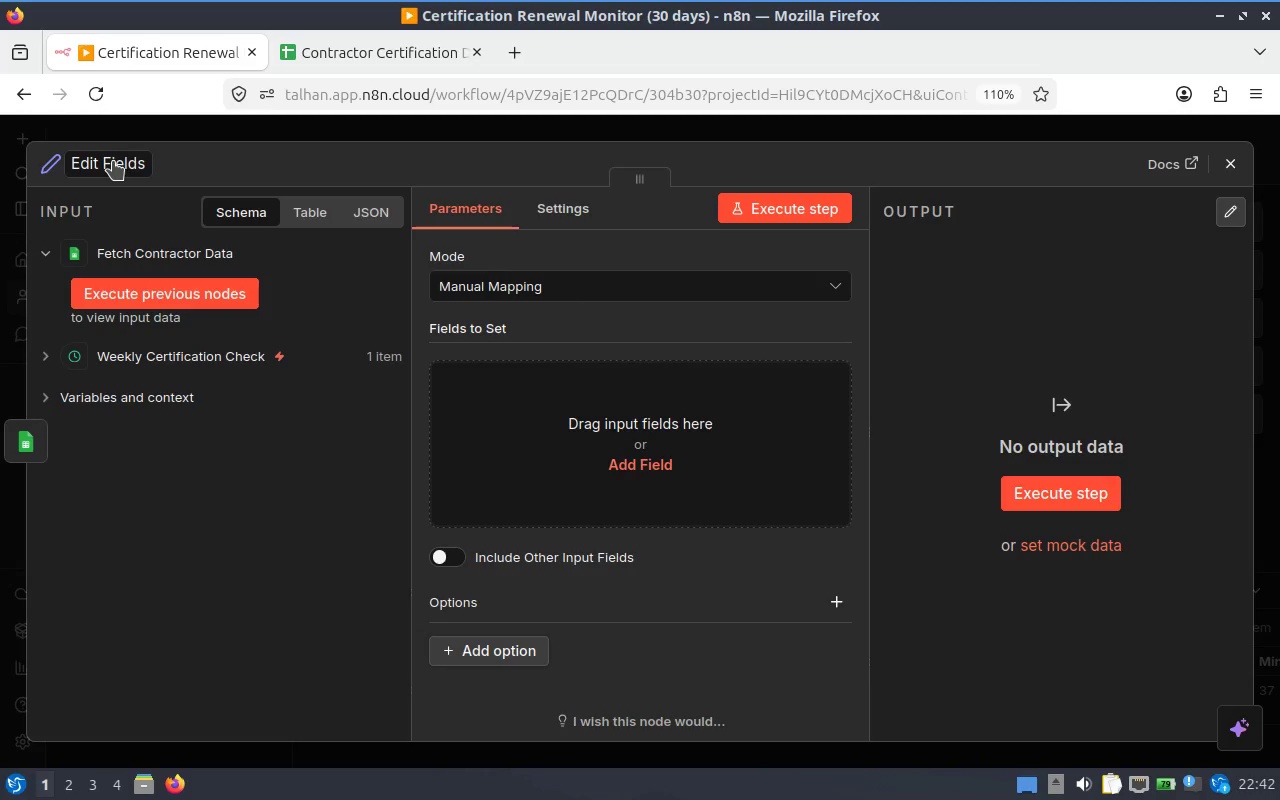 
left_click([127, 168])
 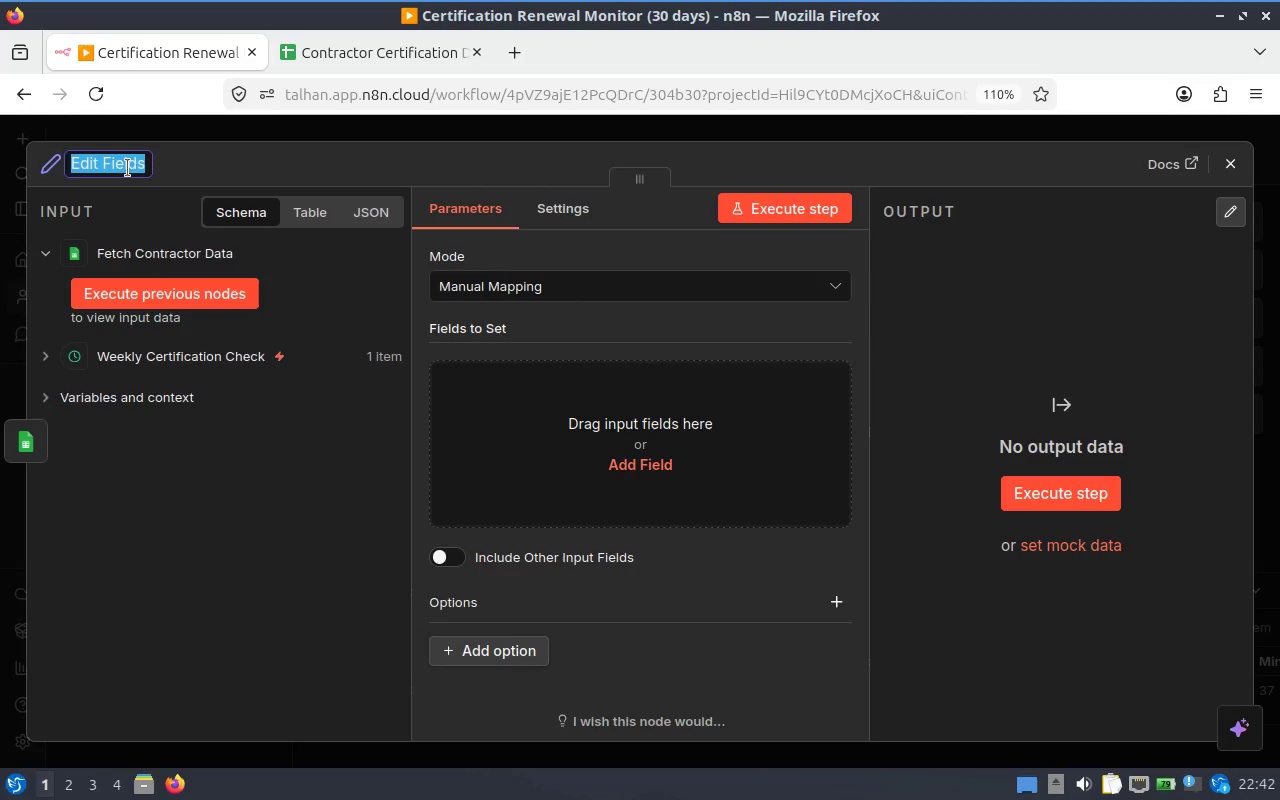 
type(Clcua)
key(Backspace)
type(late Expiry Difference)
 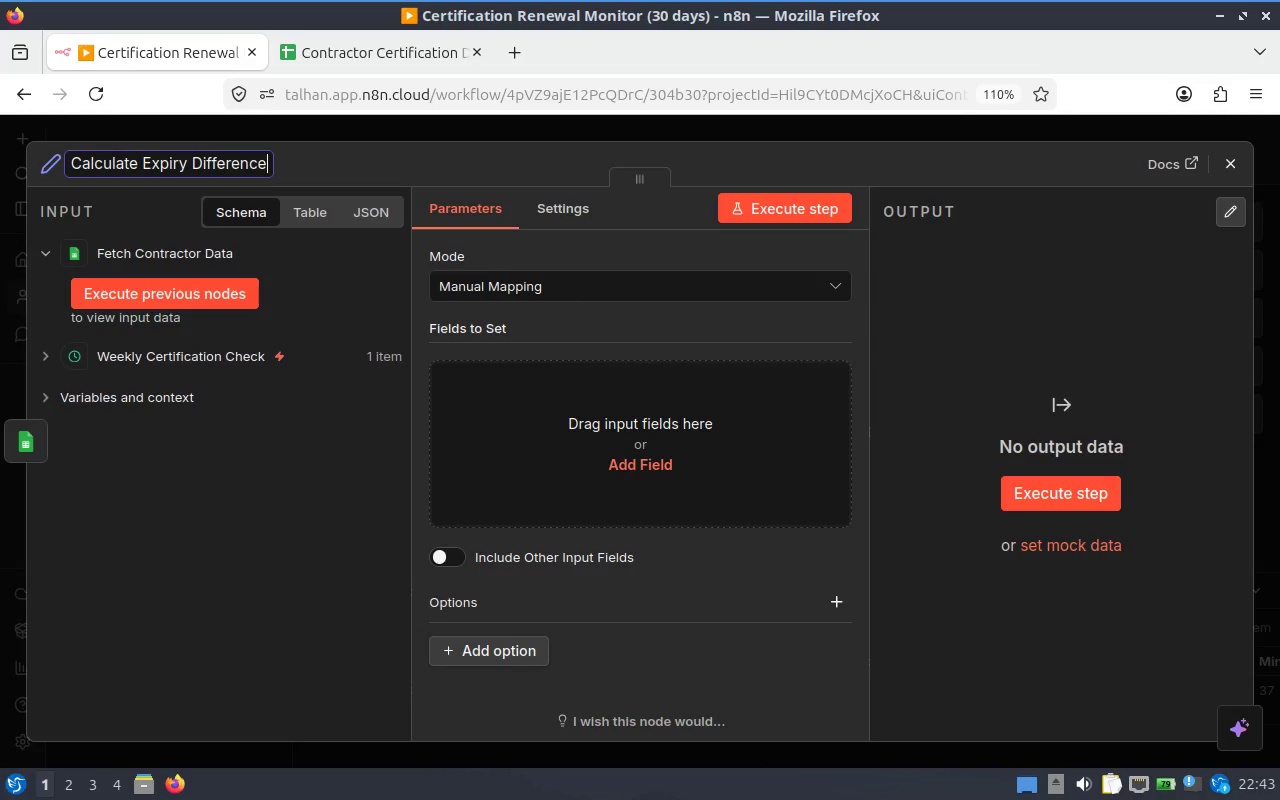 
left_click([922, 161])
 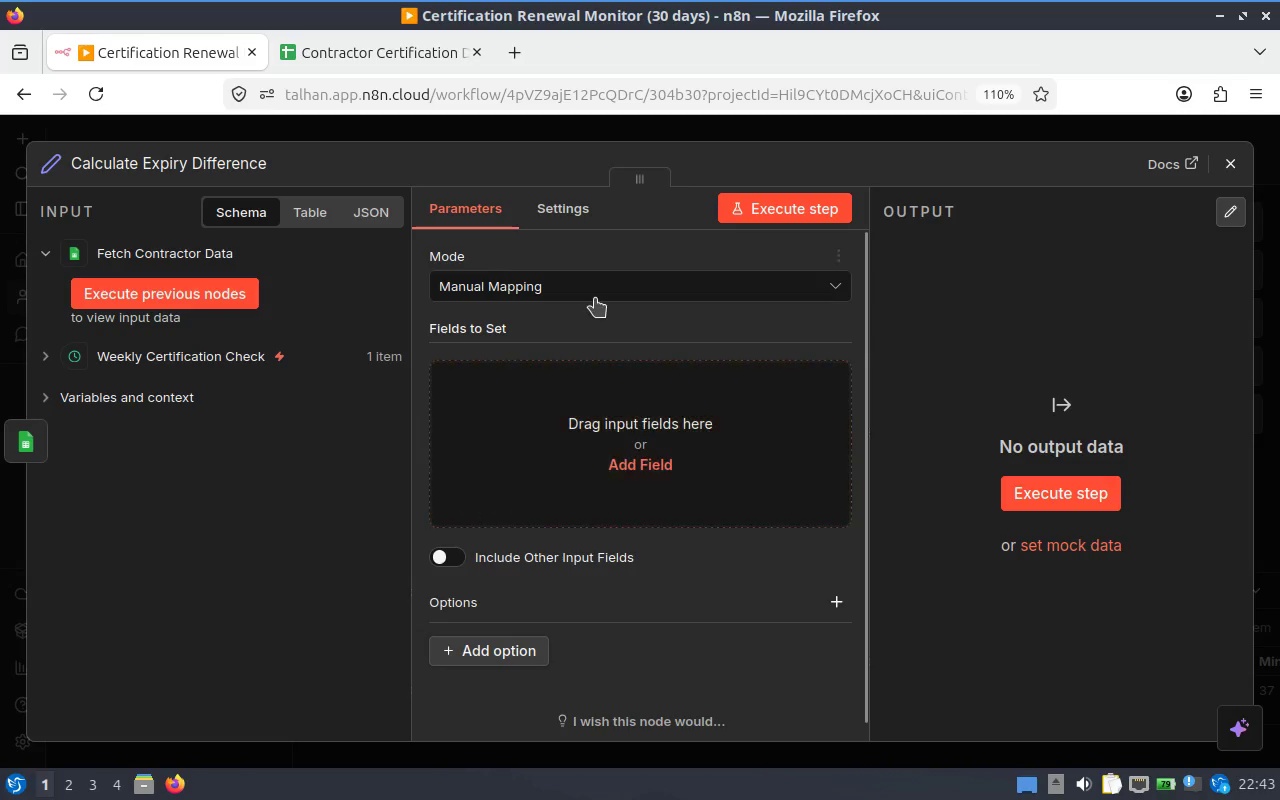 
wait(14.34)
 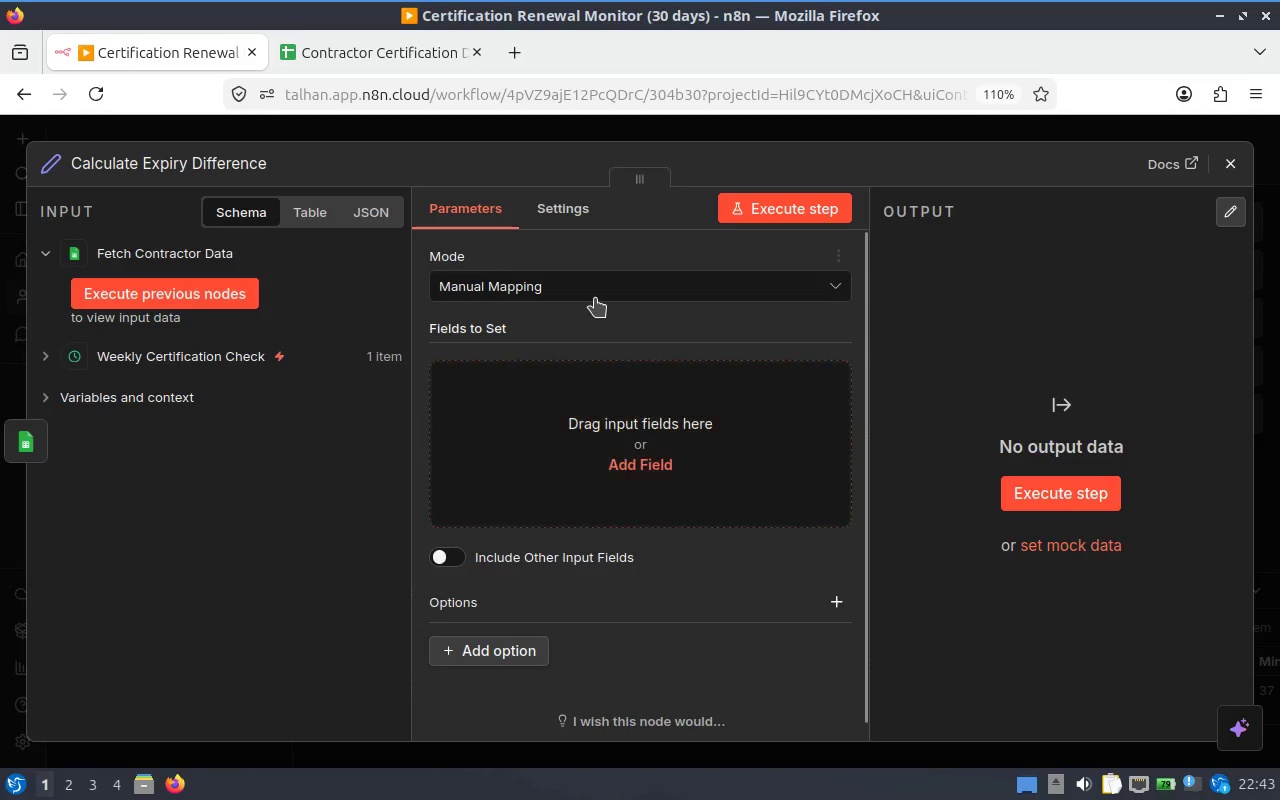 
left_click([639, 439])
 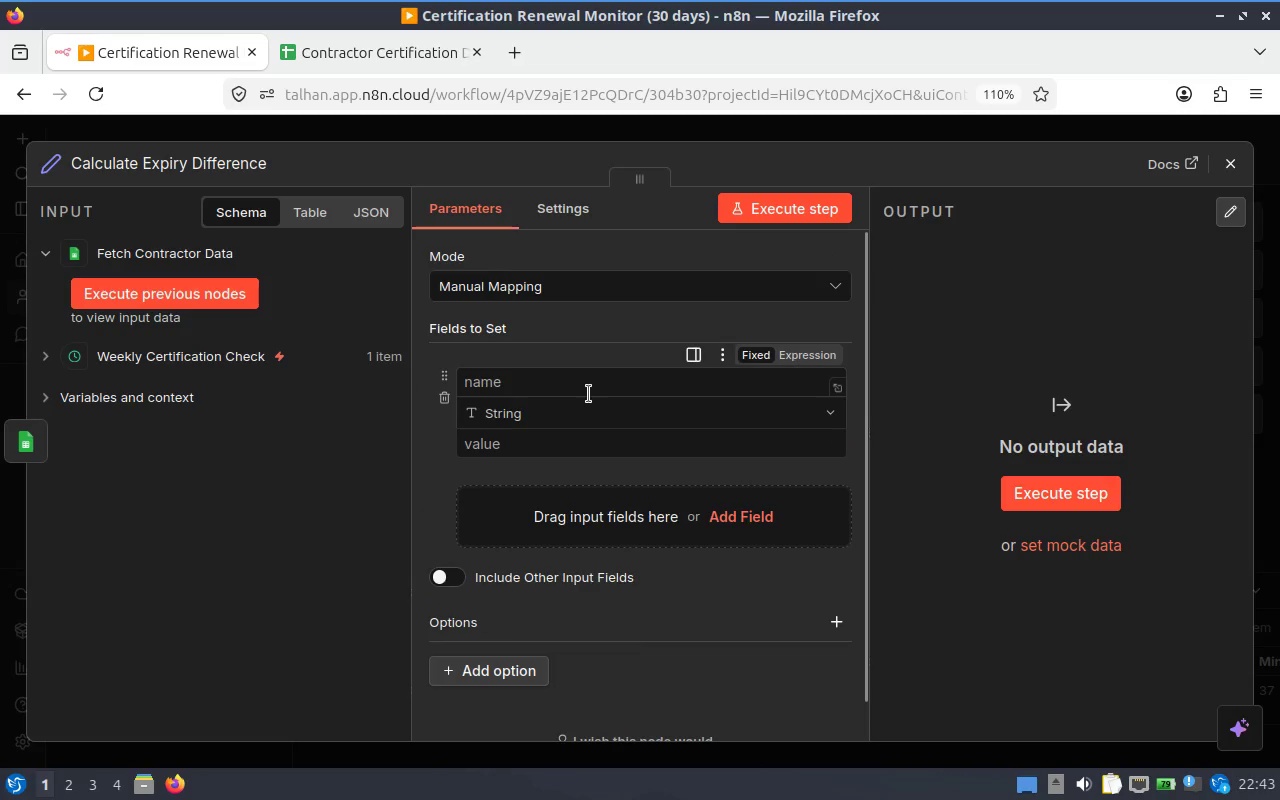 
left_click([588, 373])
 